 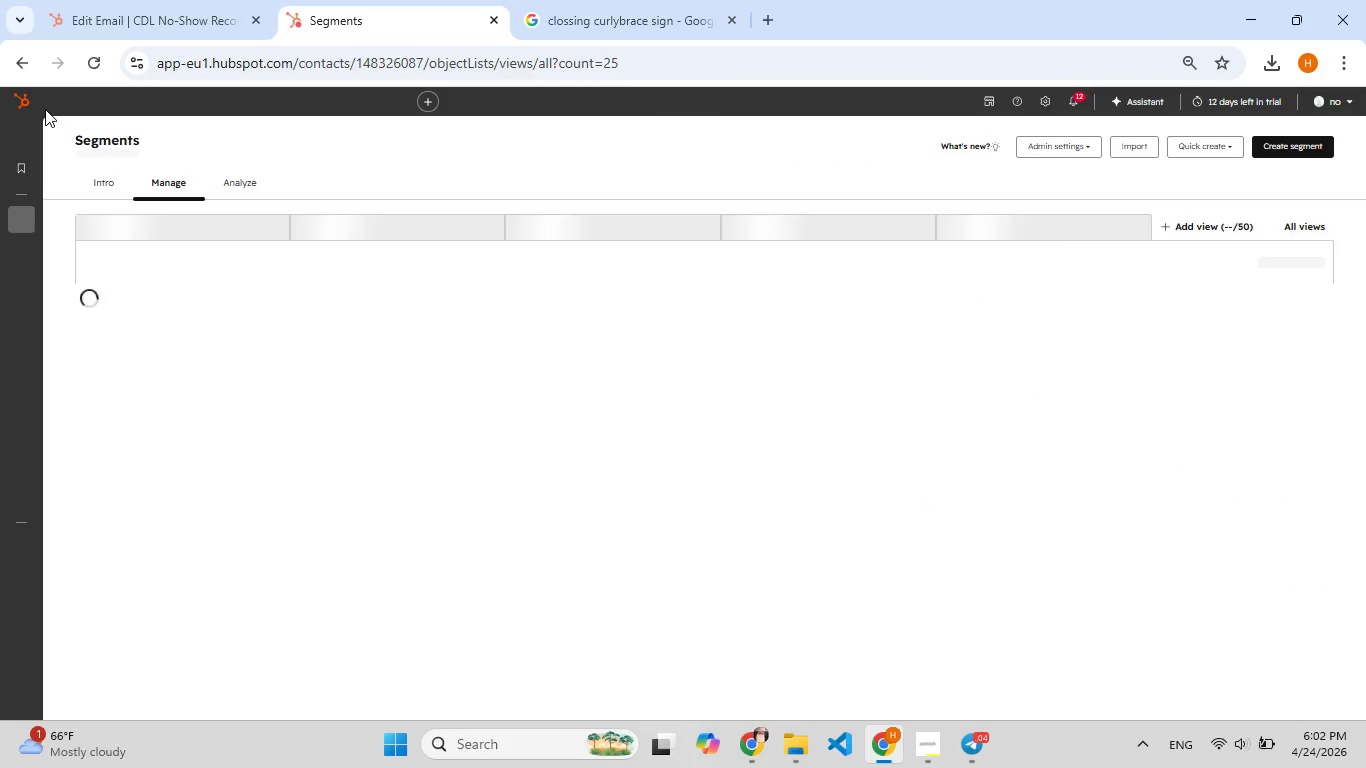 
left_click([121, 20])
 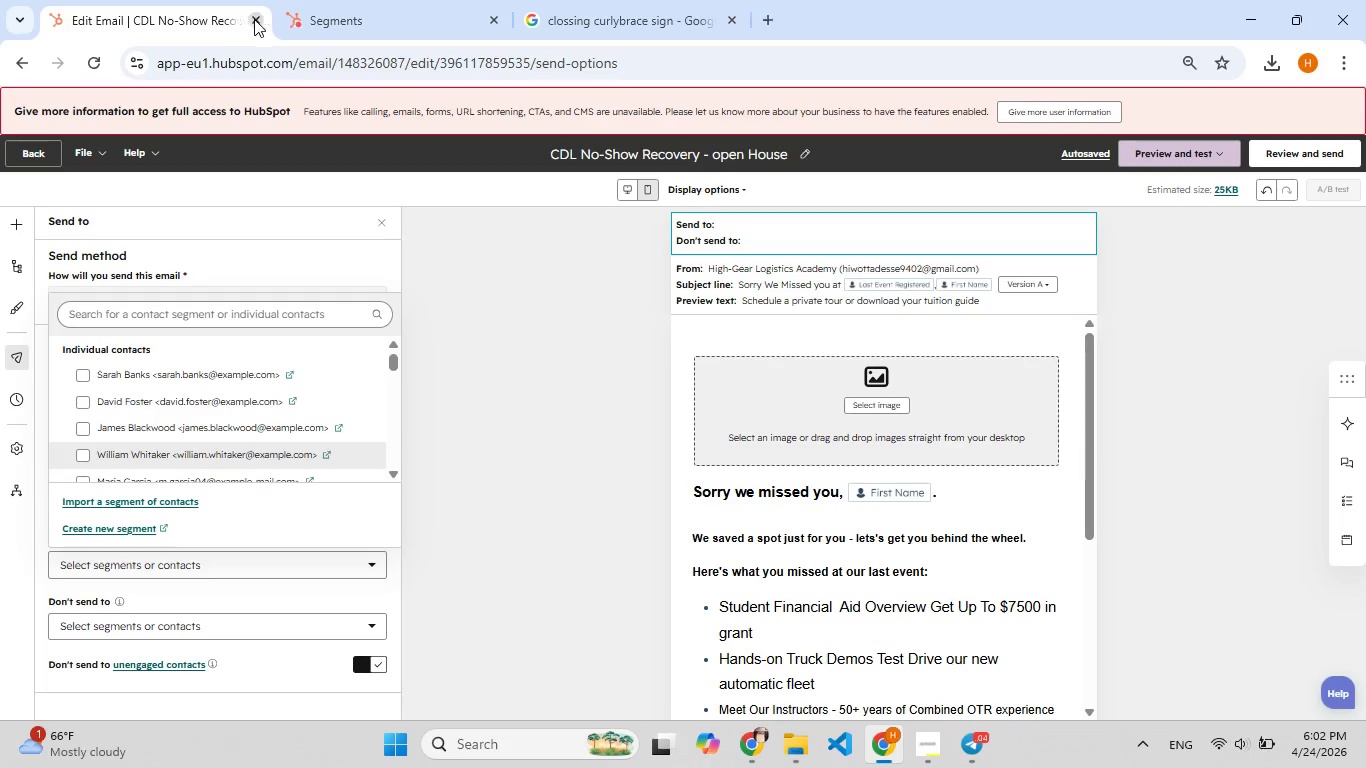 
left_click([368, 31])
 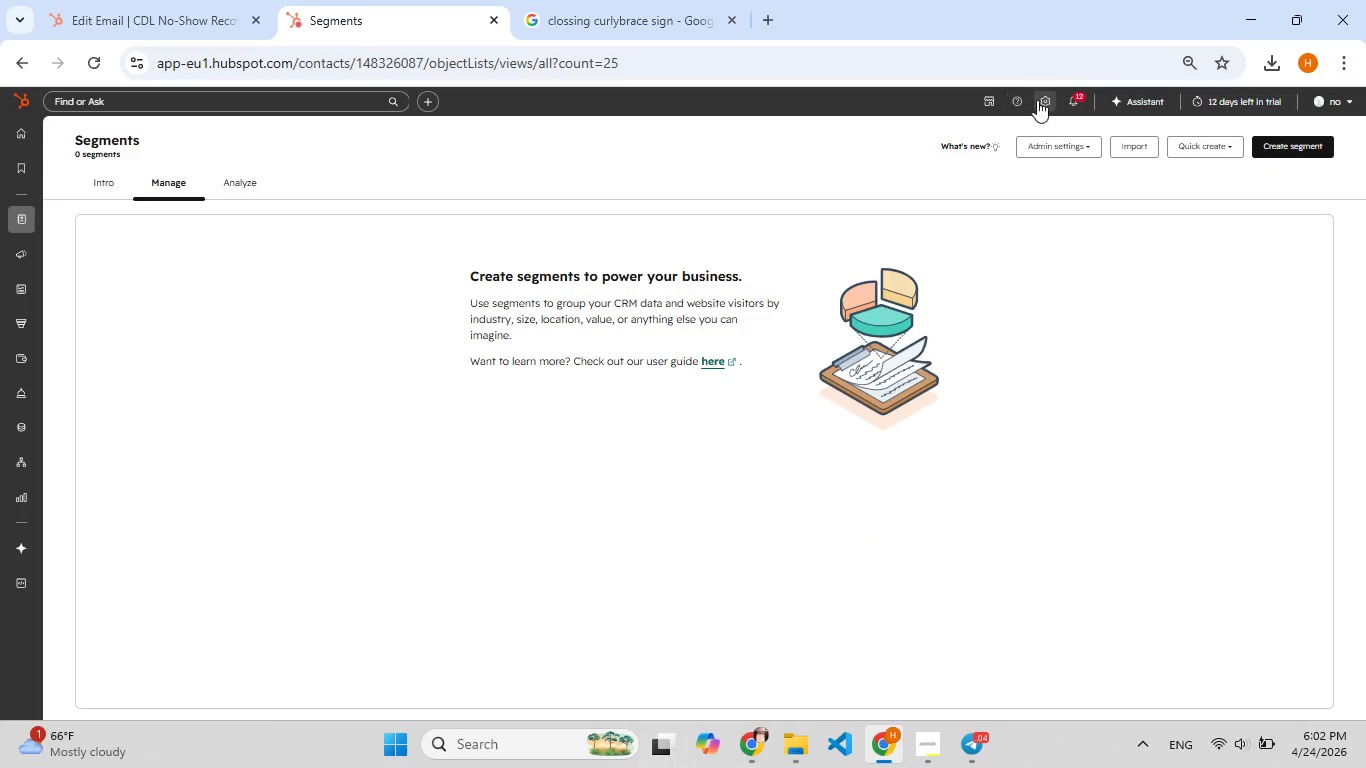 
left_click([1041, 97])
 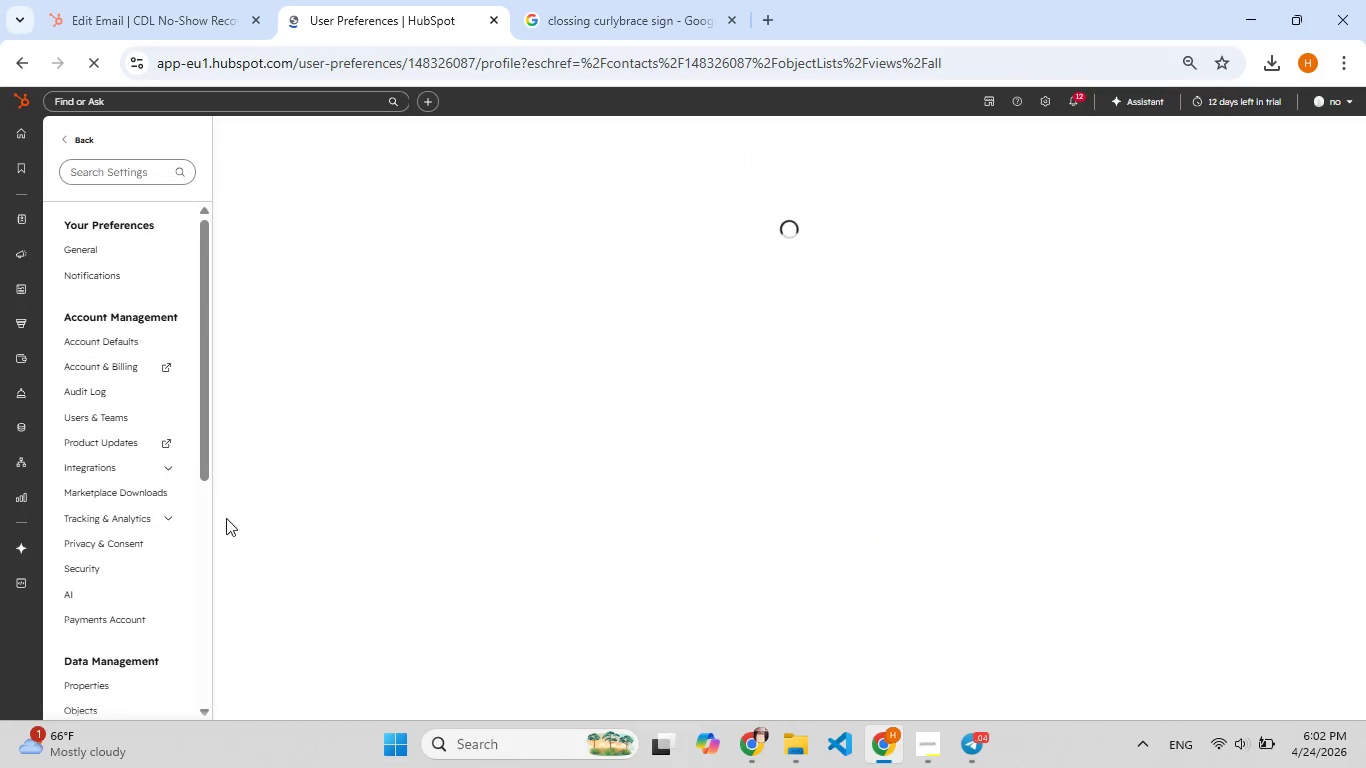 
wait(5.08)
 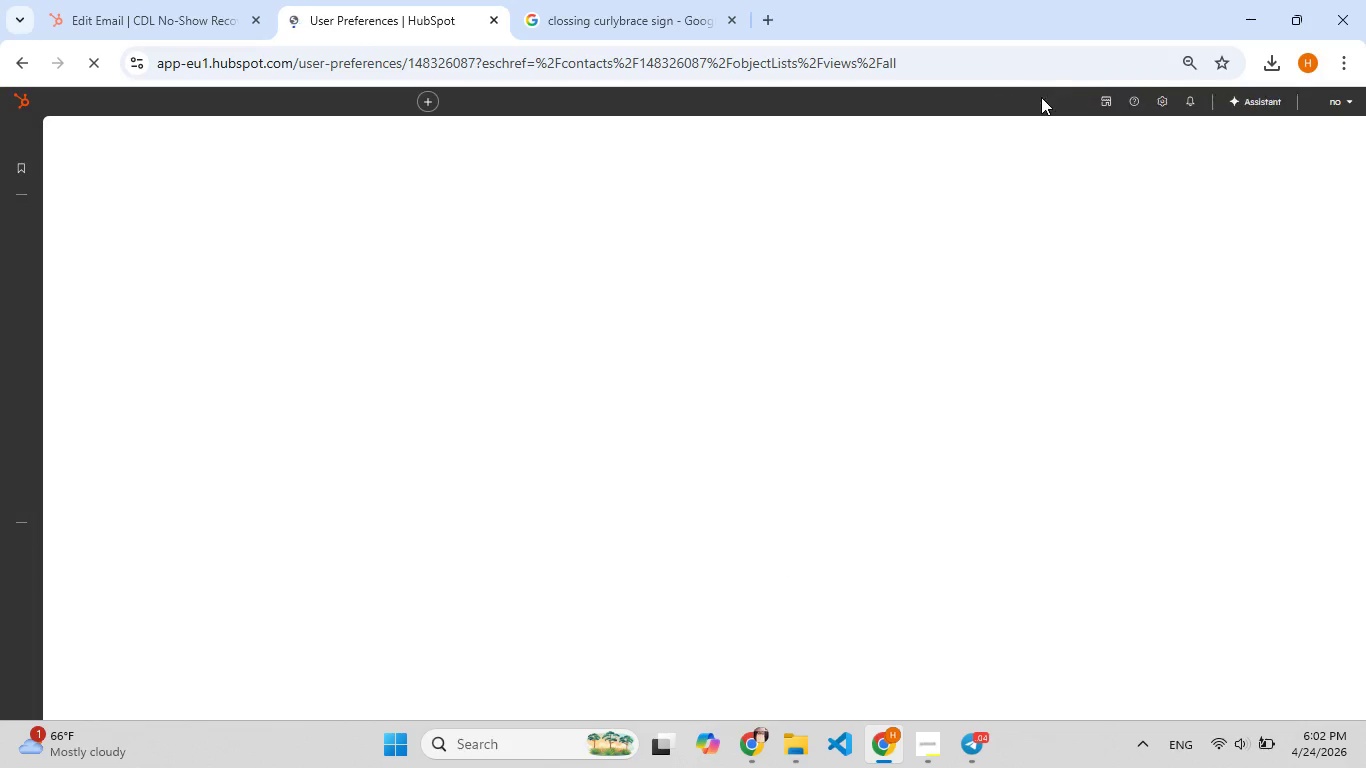 
scroll: coordinate [116, 619], scroll_direction: down, amount: 1.0
 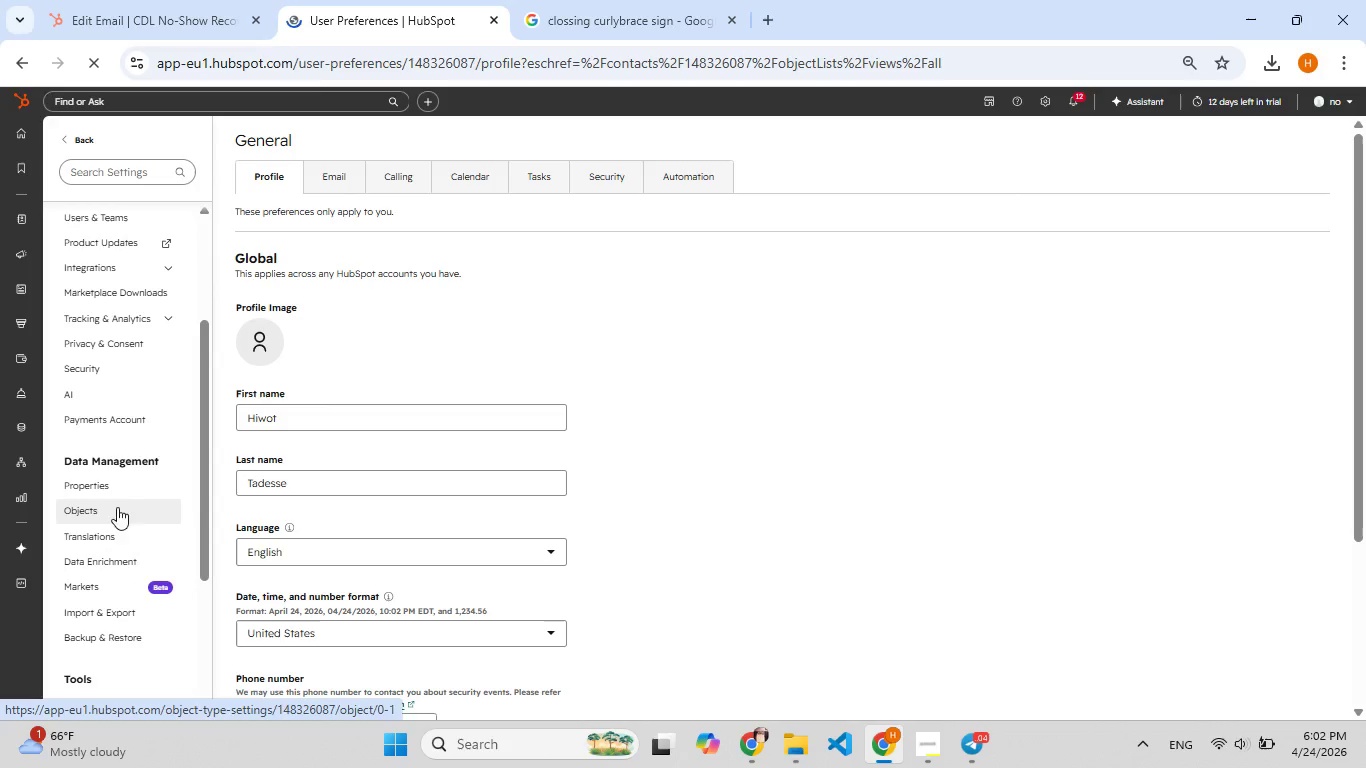 
left_click([117, 487])
 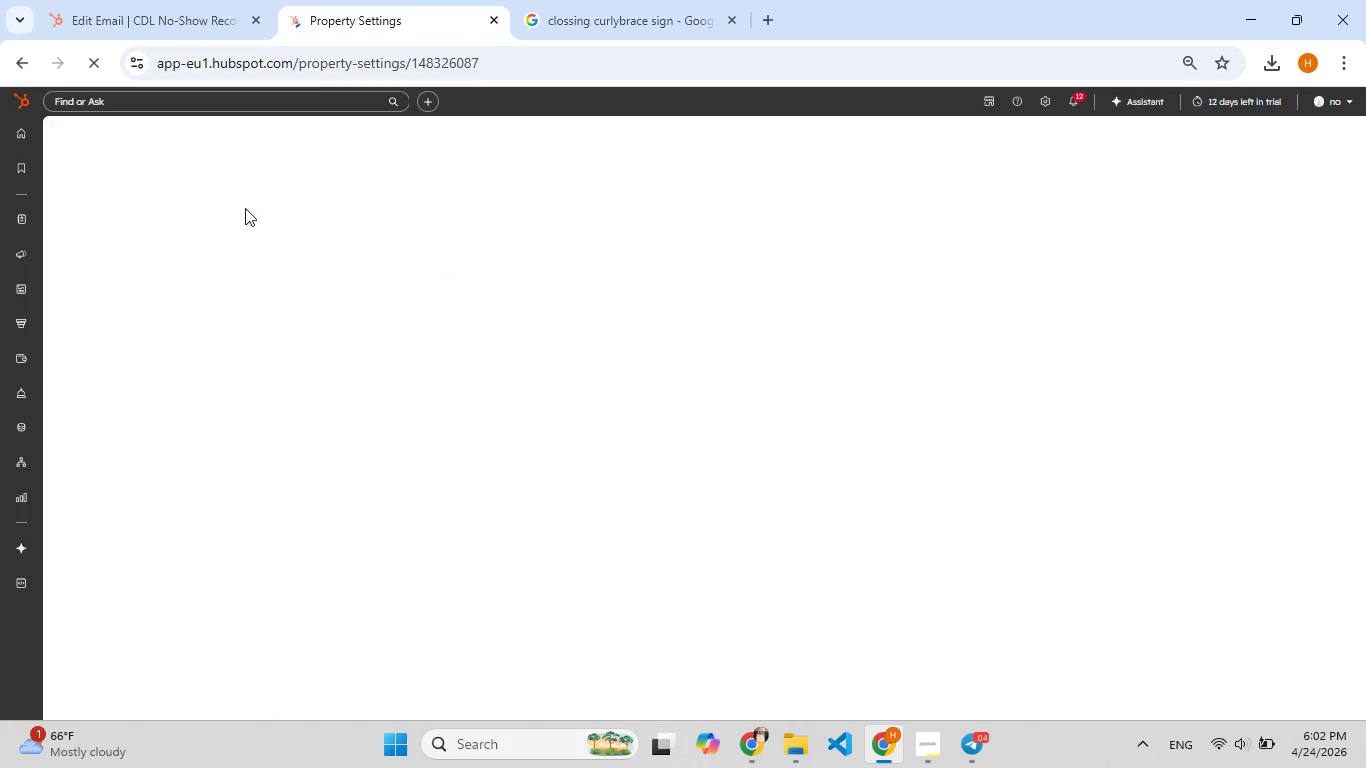 
wait(12.76)
 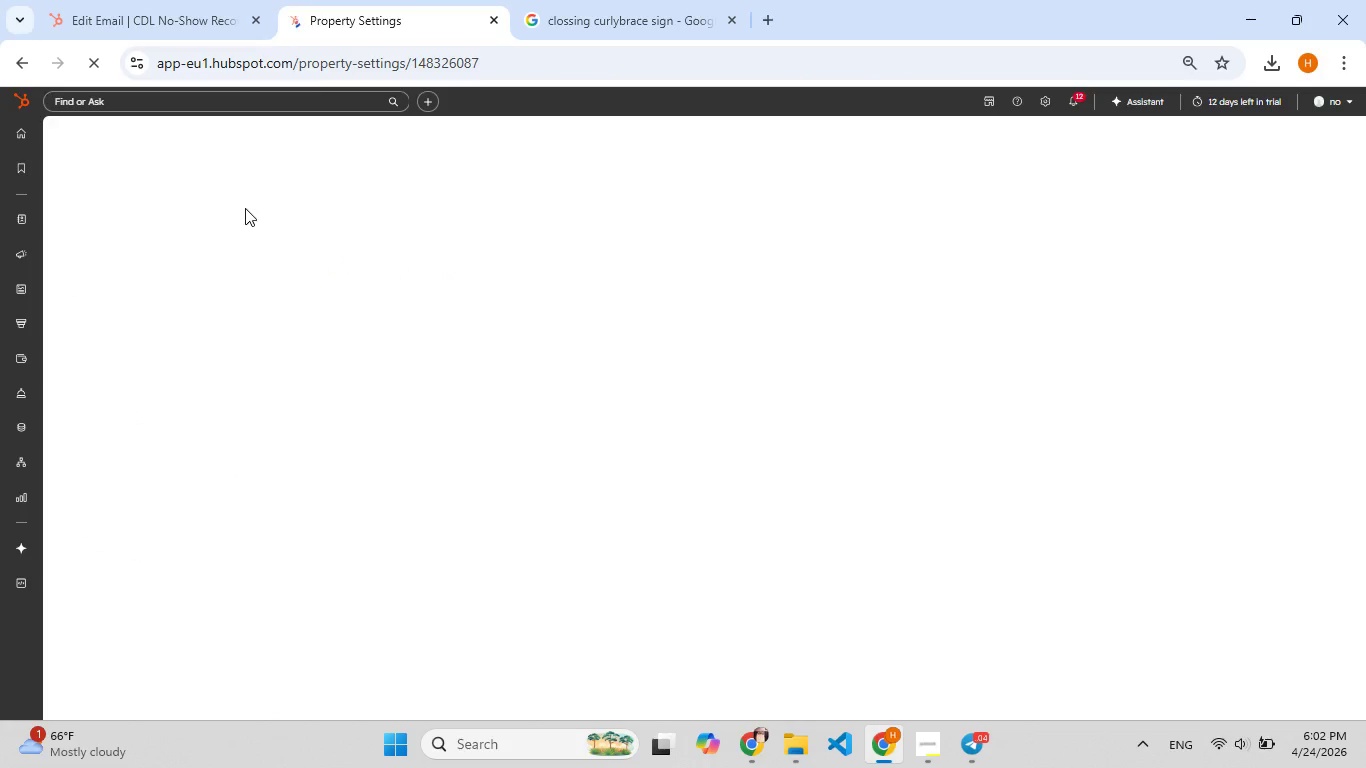 
mouse_move([350, 208])
 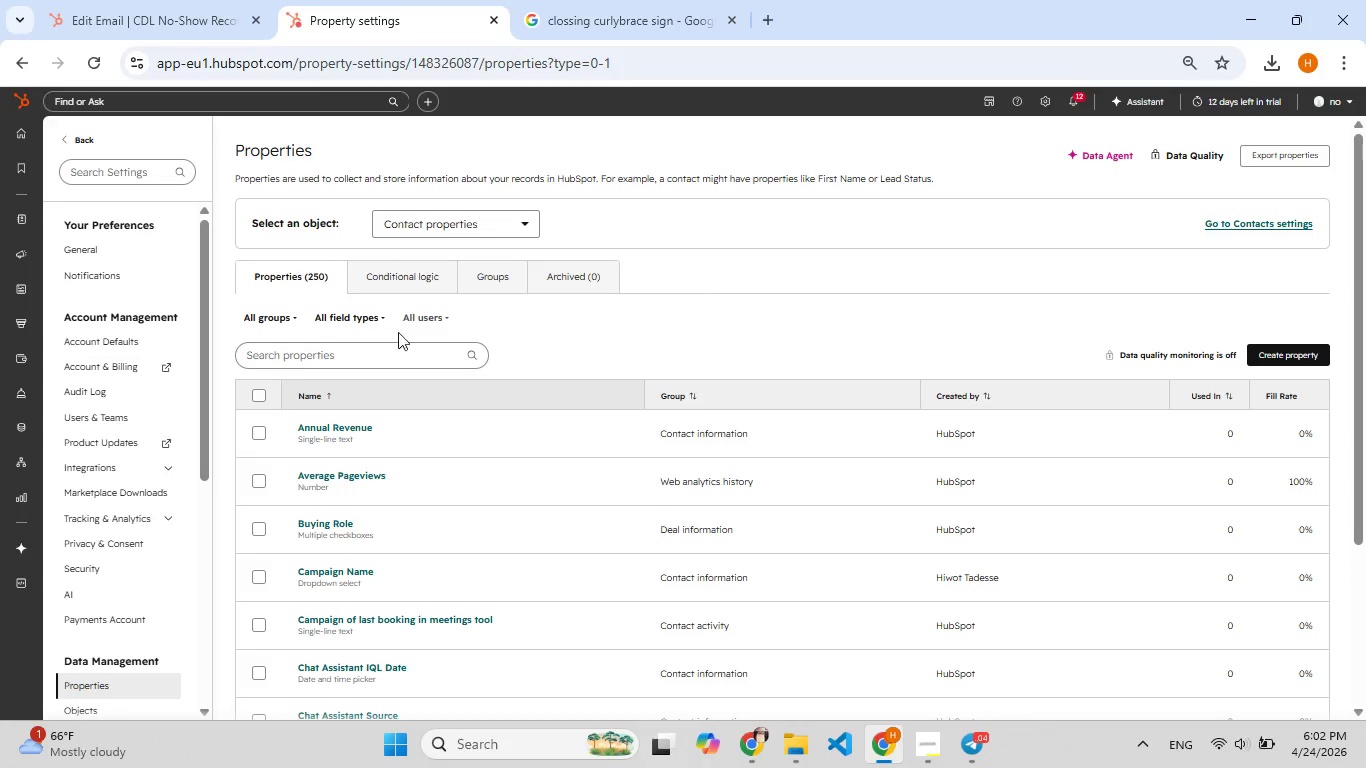 
left_click([387, 344])
 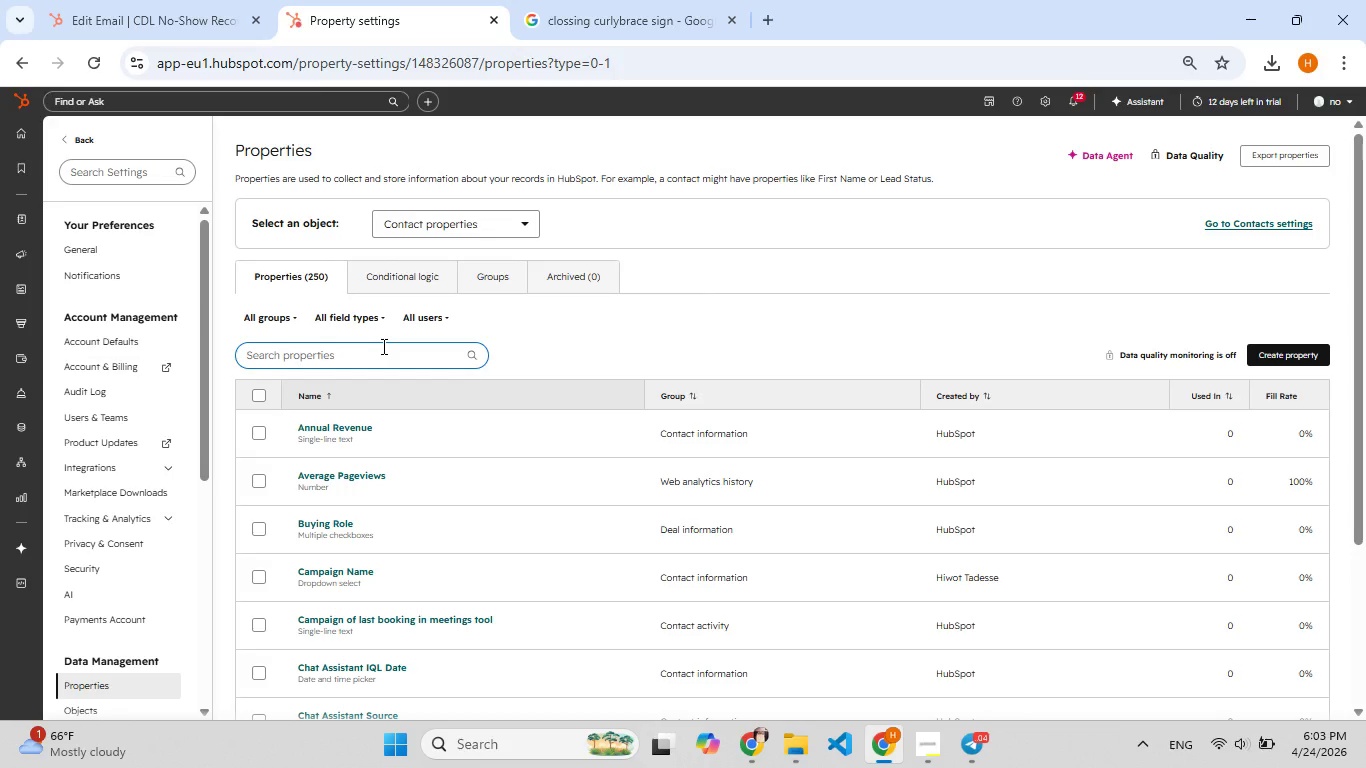 
type(lead)
 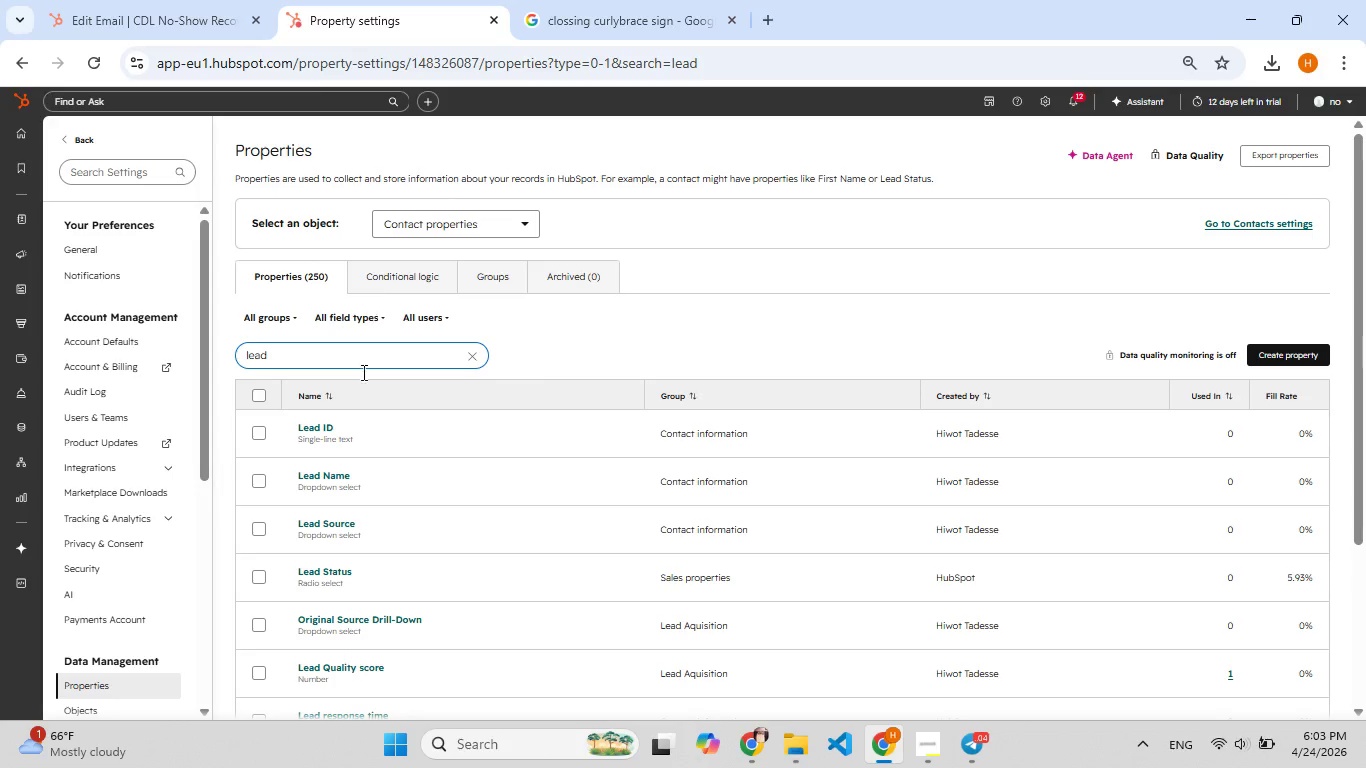 
left_click([315, 573])
 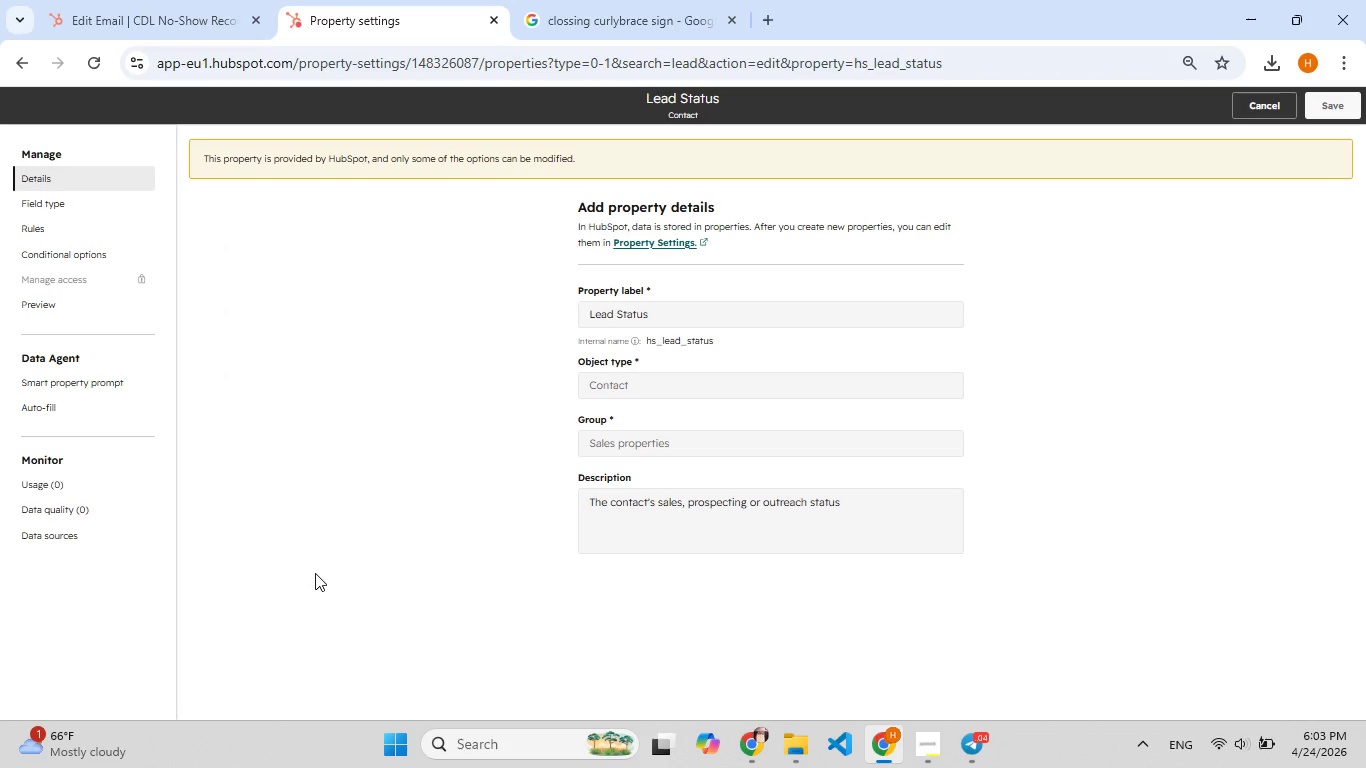 
wait(10.28)
 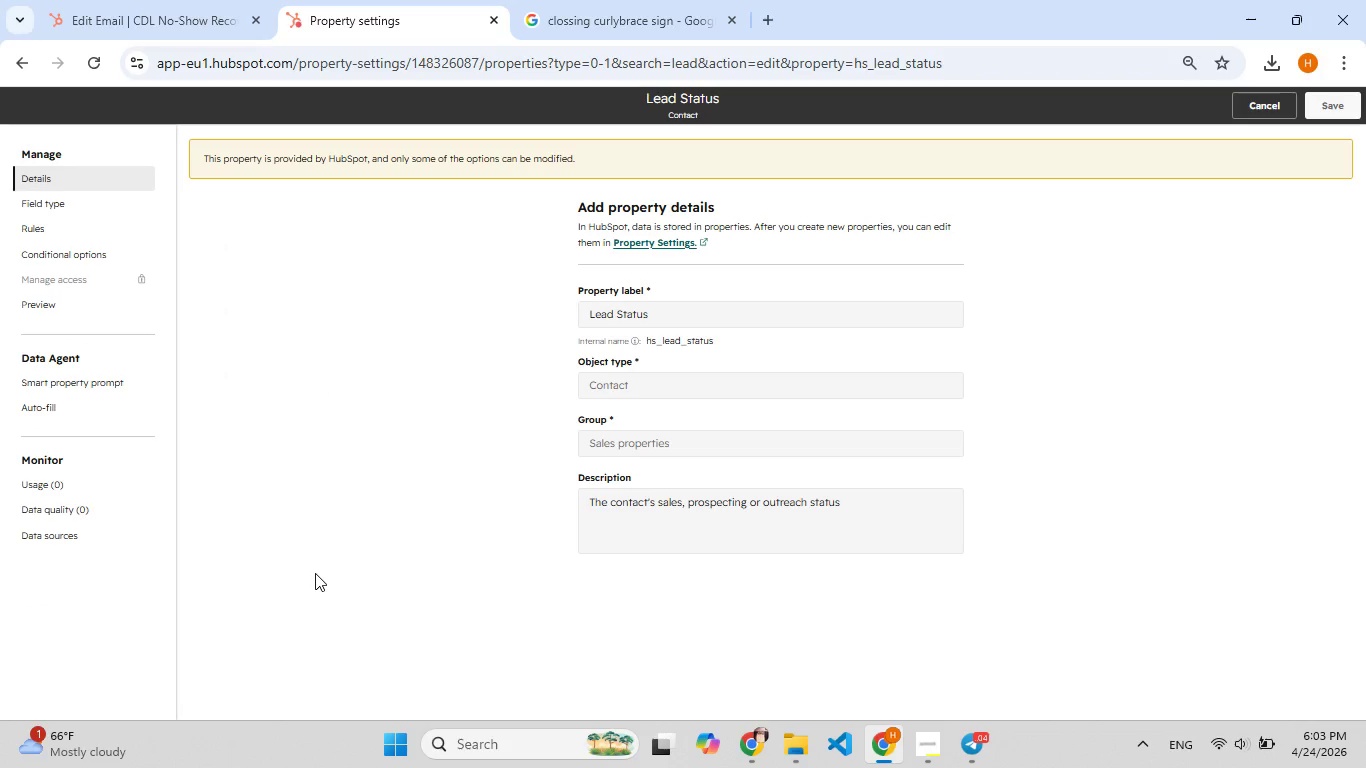 
left_click([657, 379])
 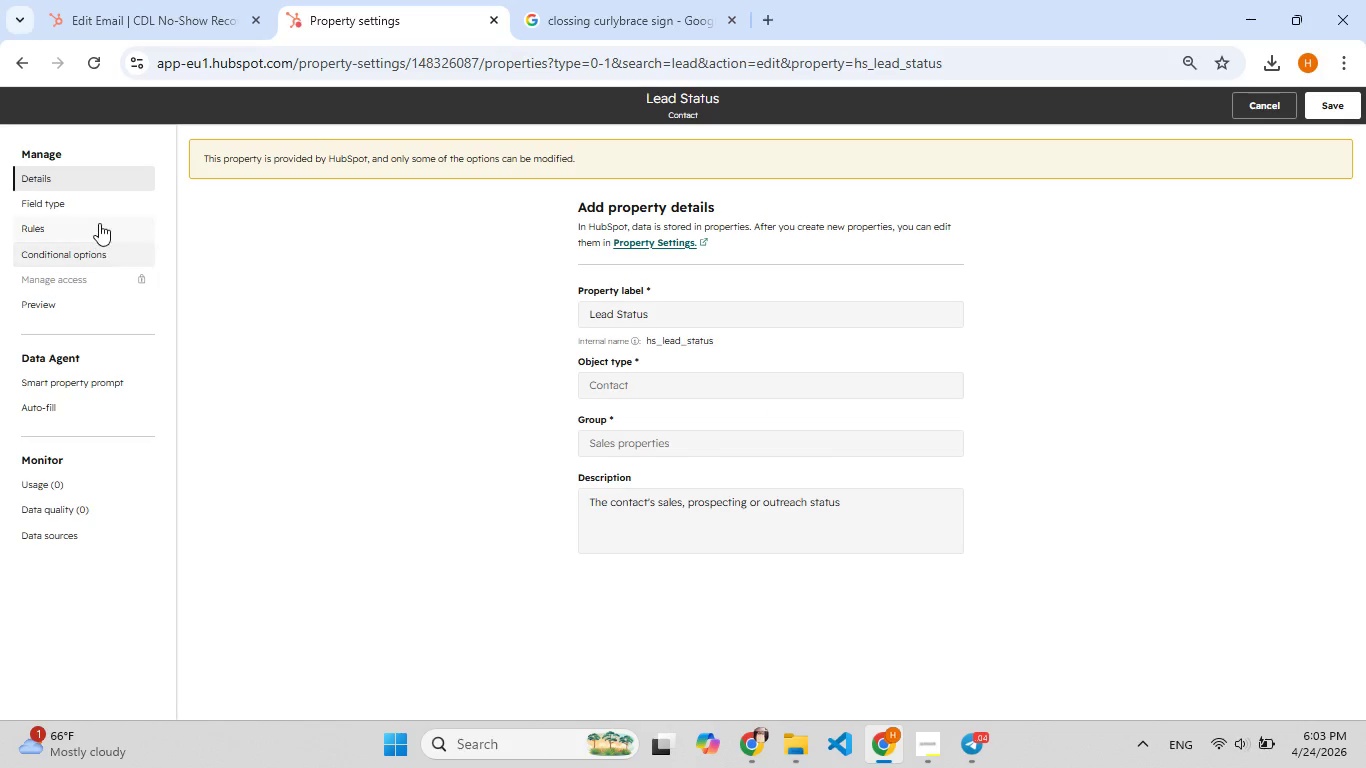 
left_click([96, 212])
 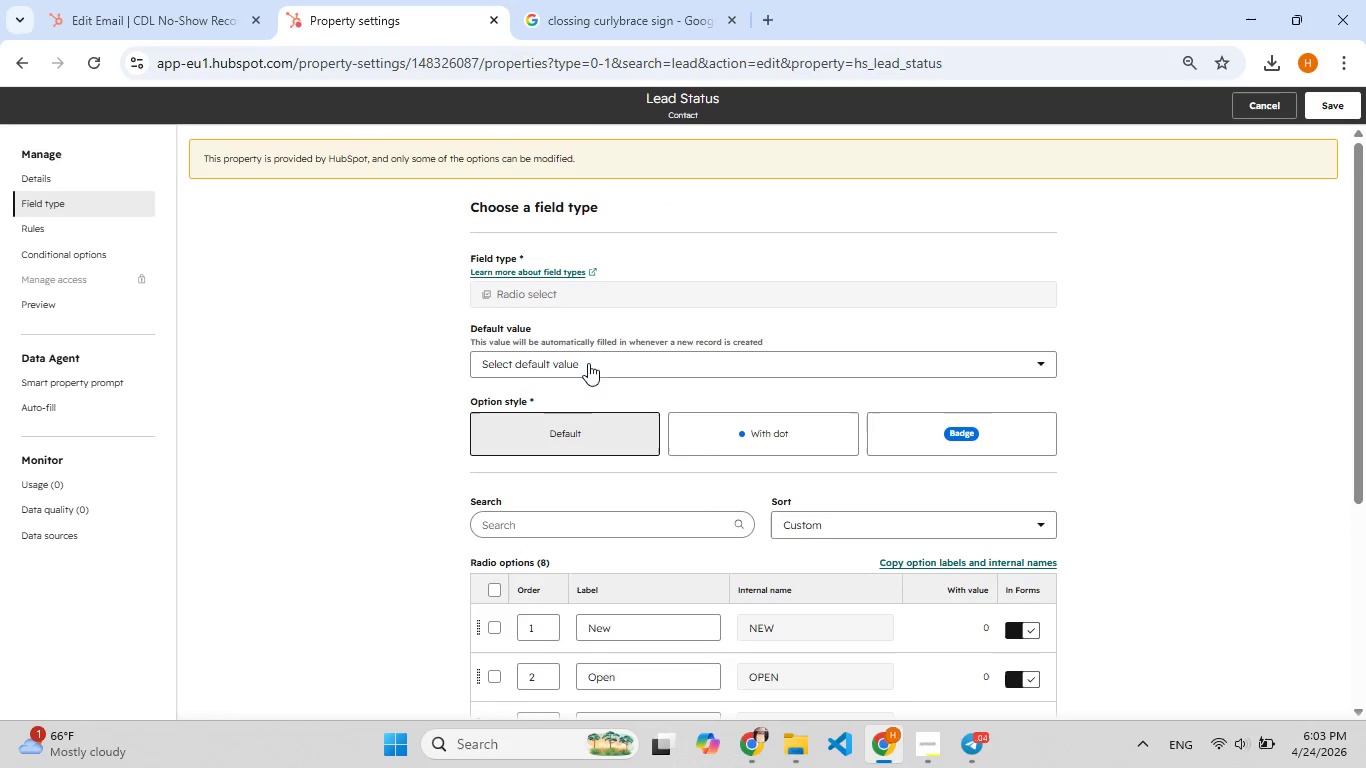 
scroll: coordinate [651, 419], scroll_direction: down, amount: 9.0
 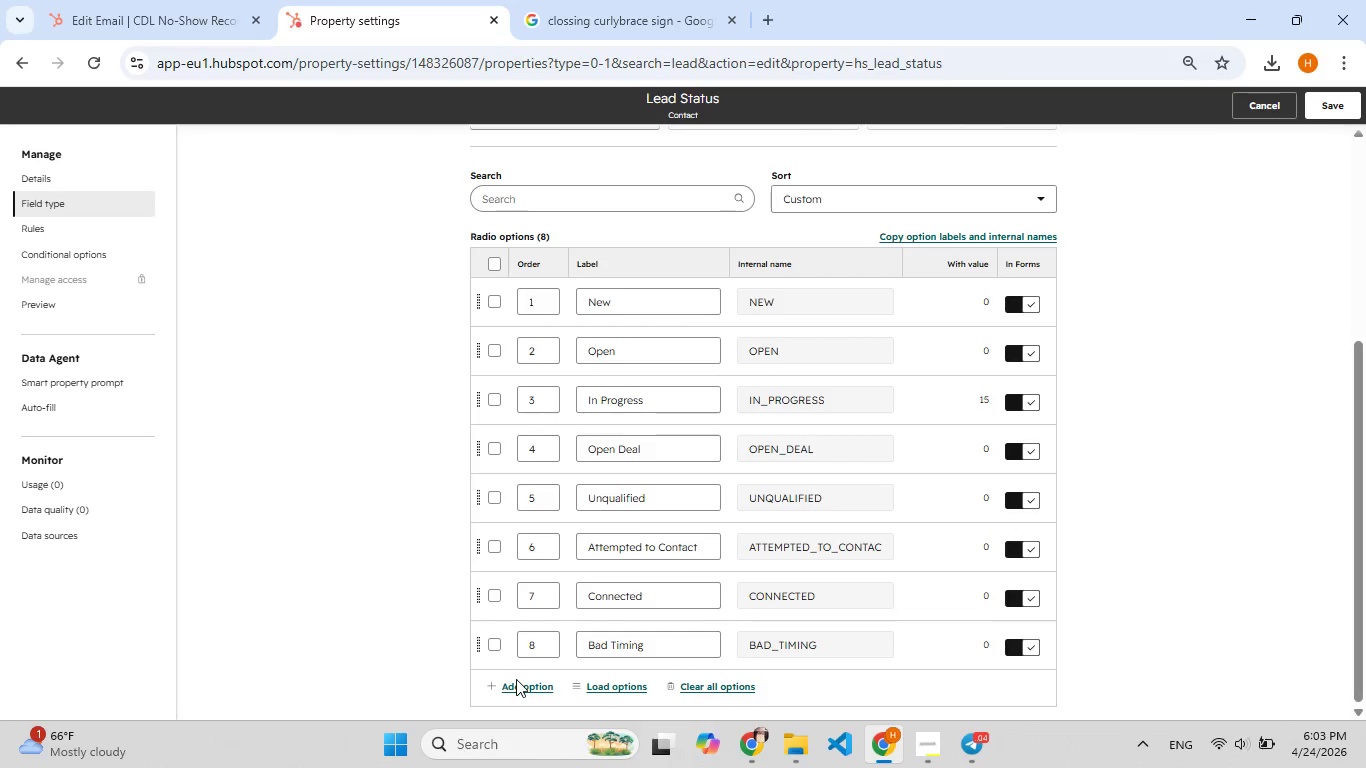 
left_click([519, 686])
 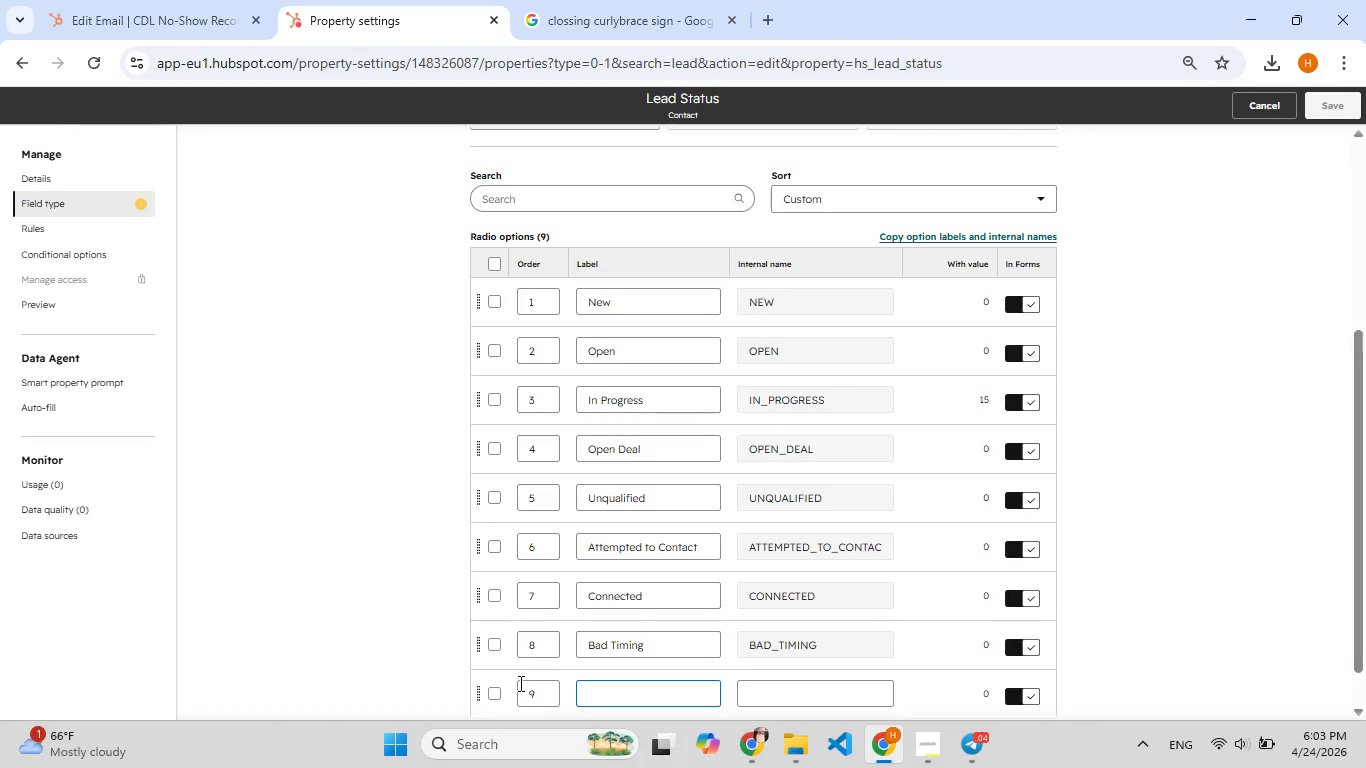 
key(Shift+B)
 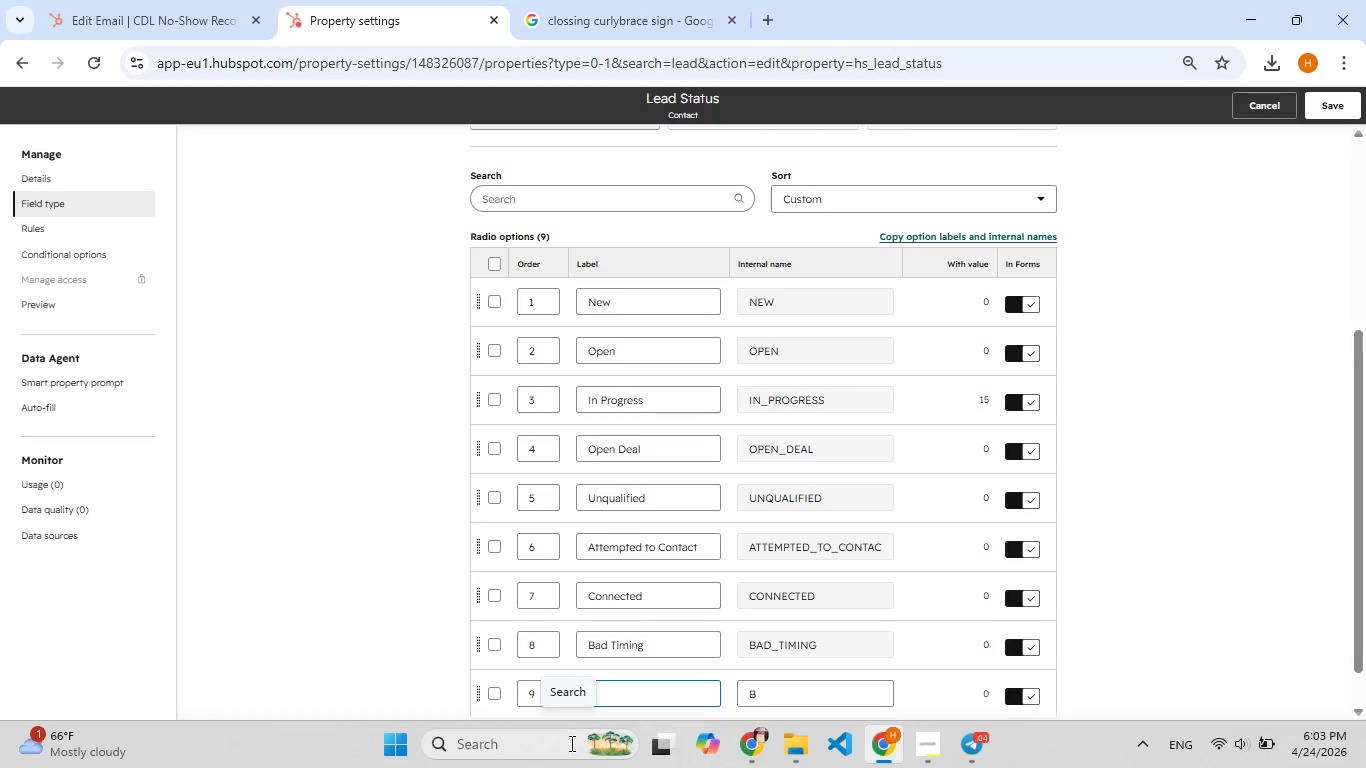 
key(F9)
 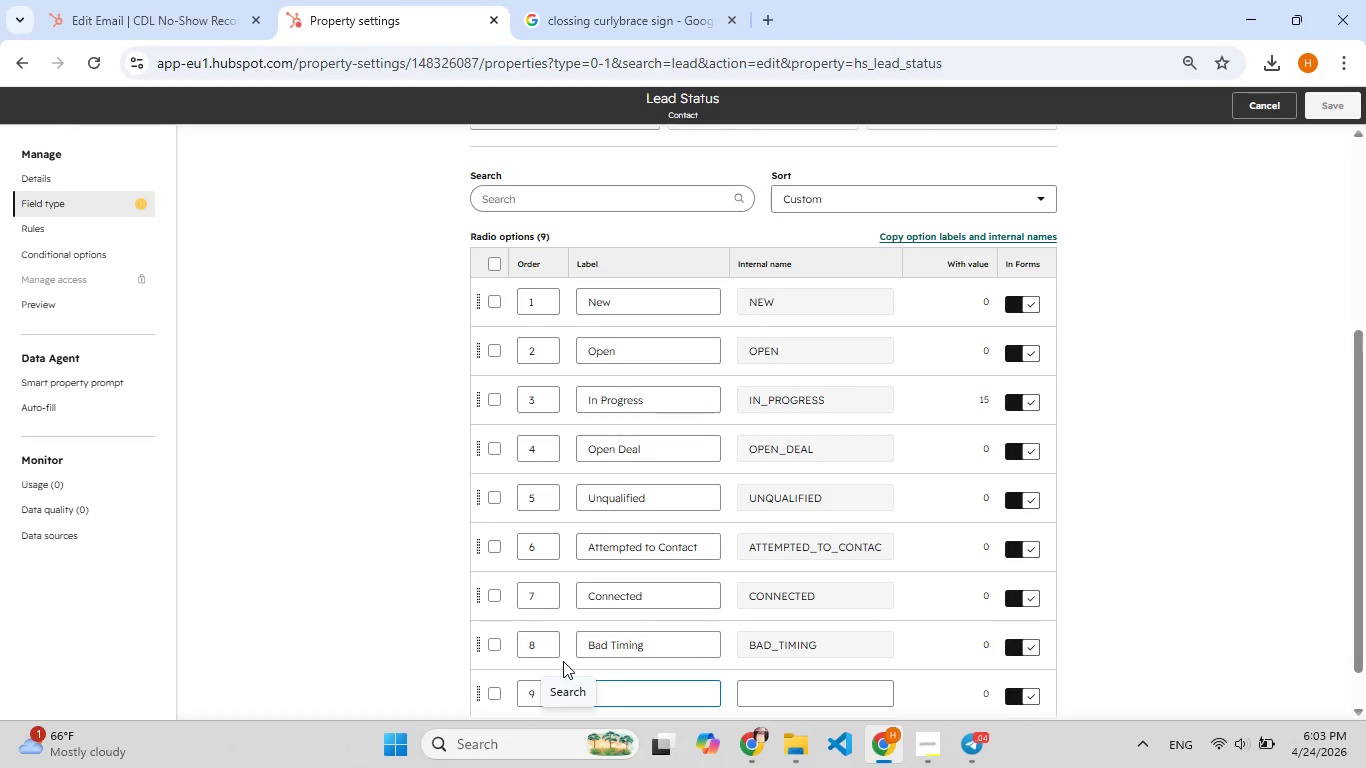 
key(Backspace)
 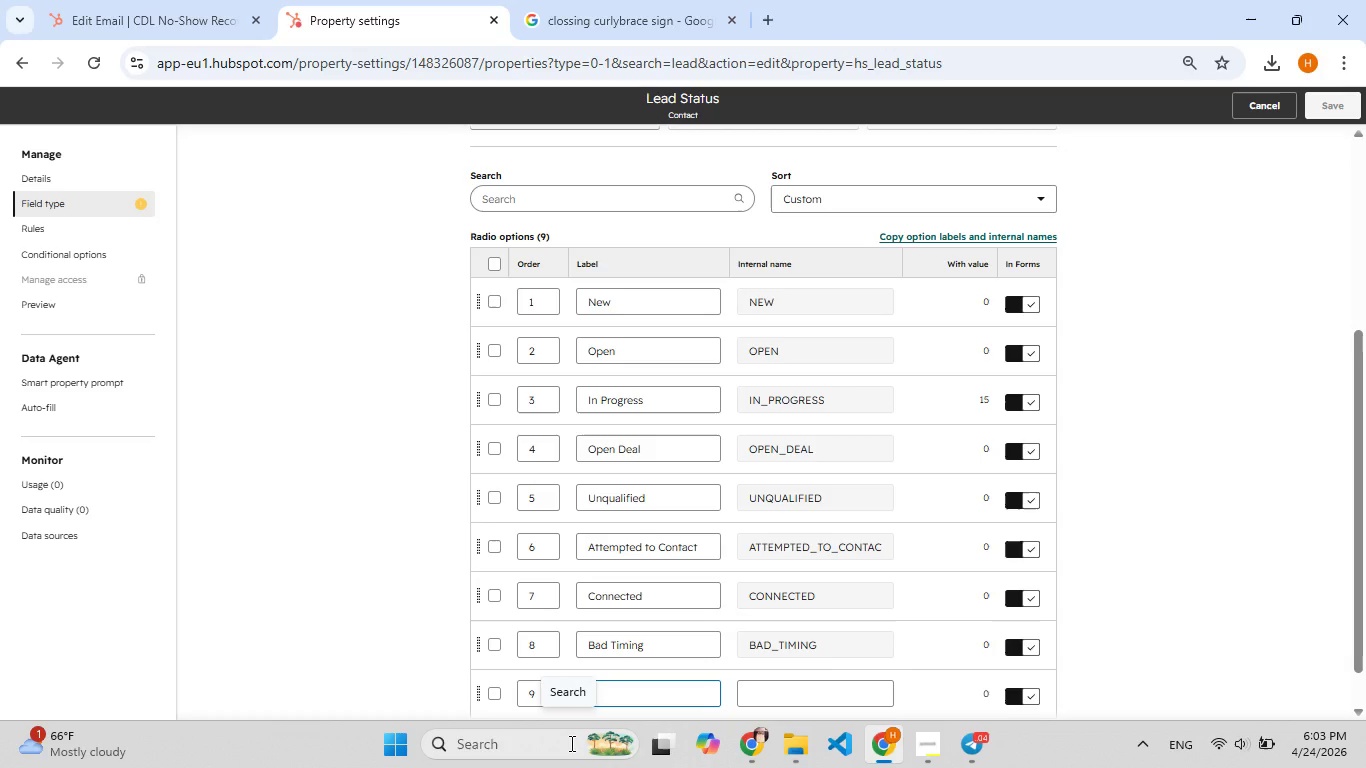 
left_click([642, 692])
 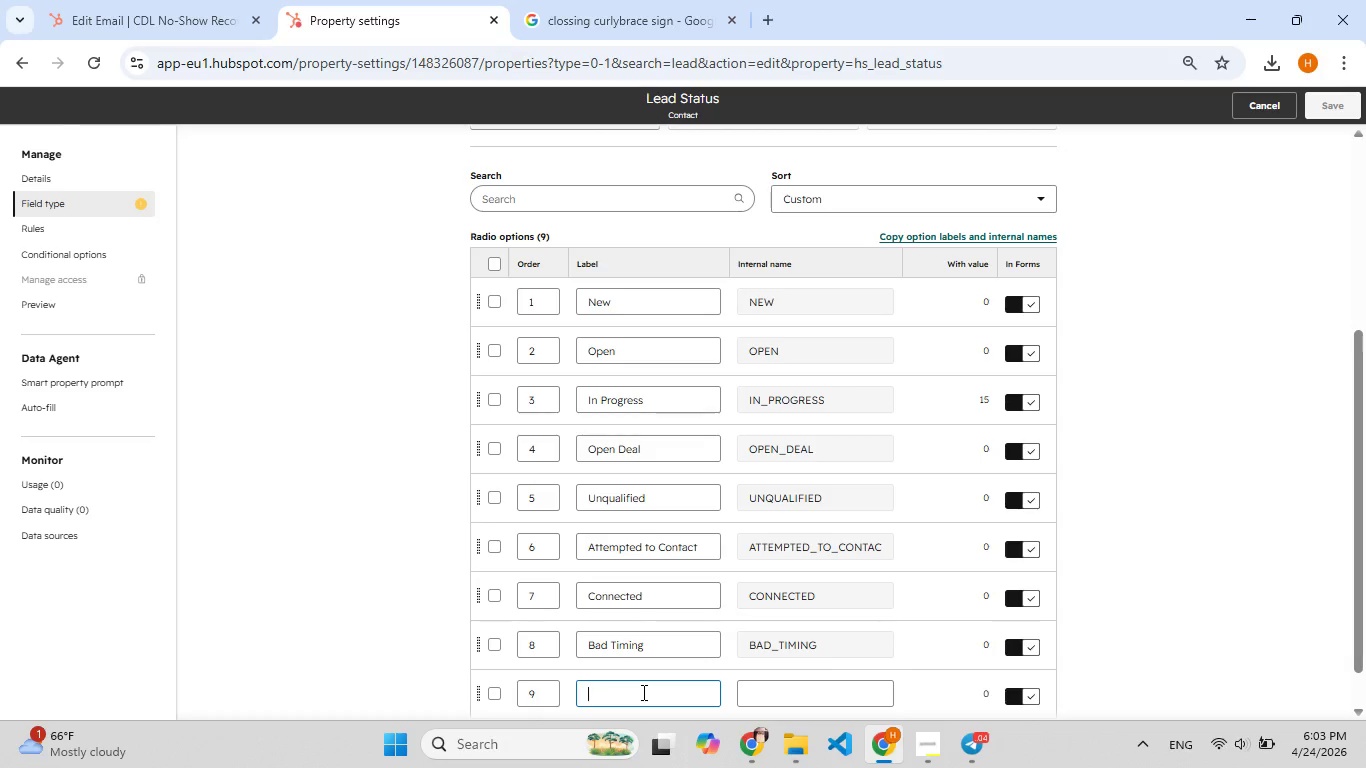 
type(No-S[F7]how)
 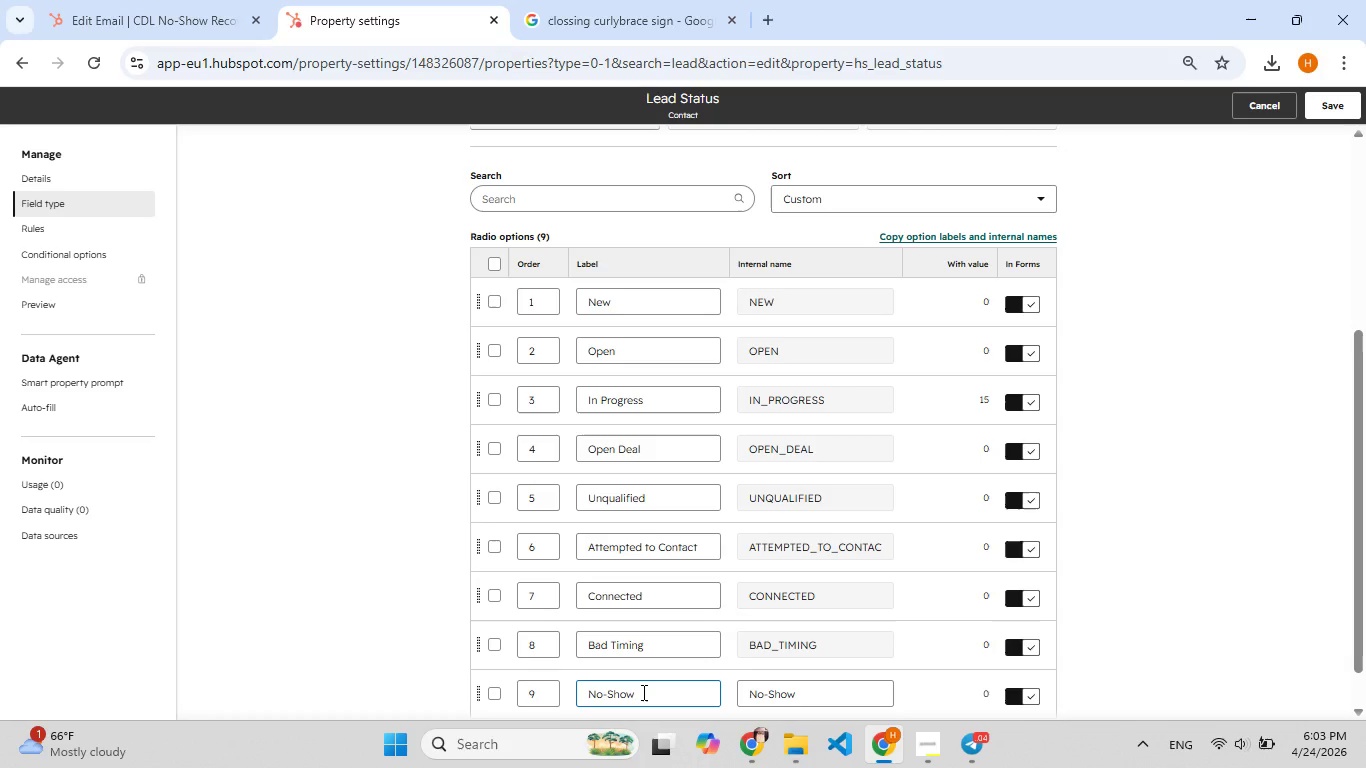 
left_click([1329, 110])
 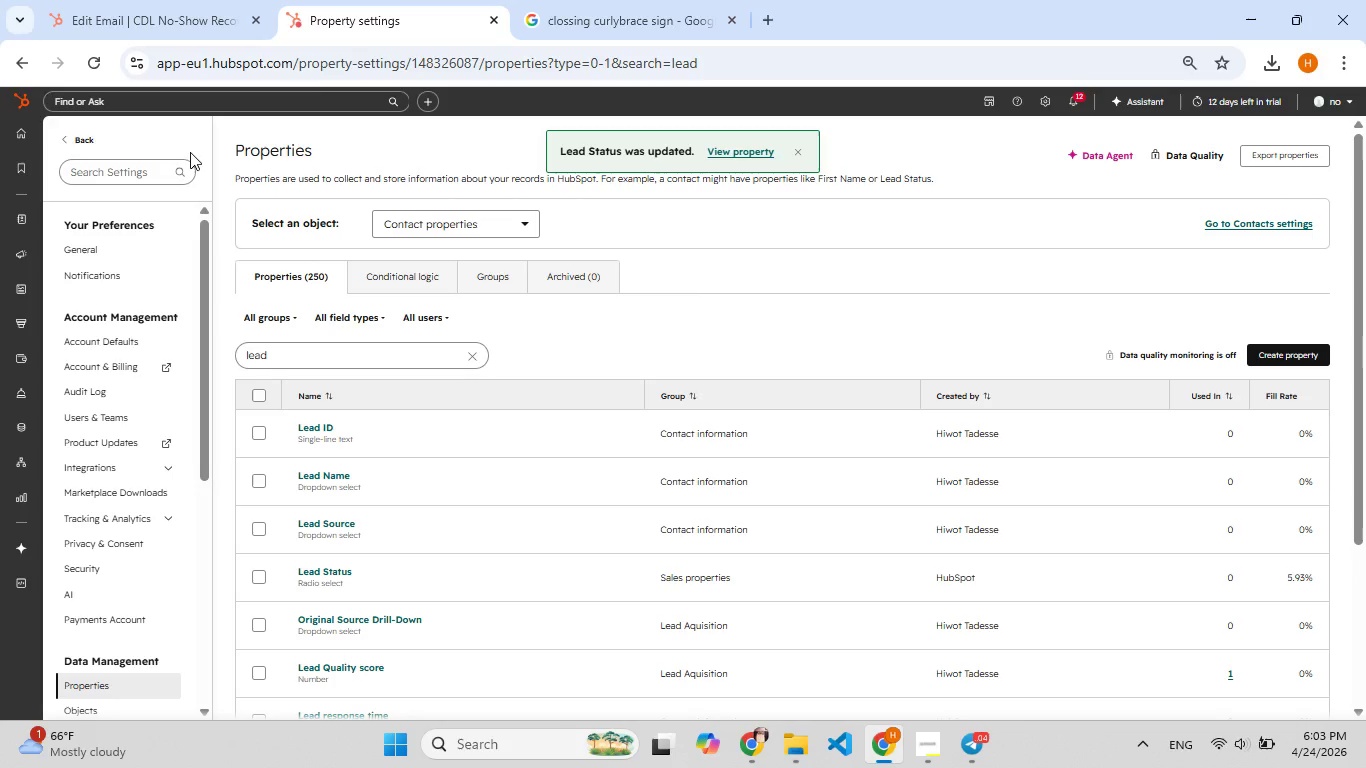 
wait(9.77)
 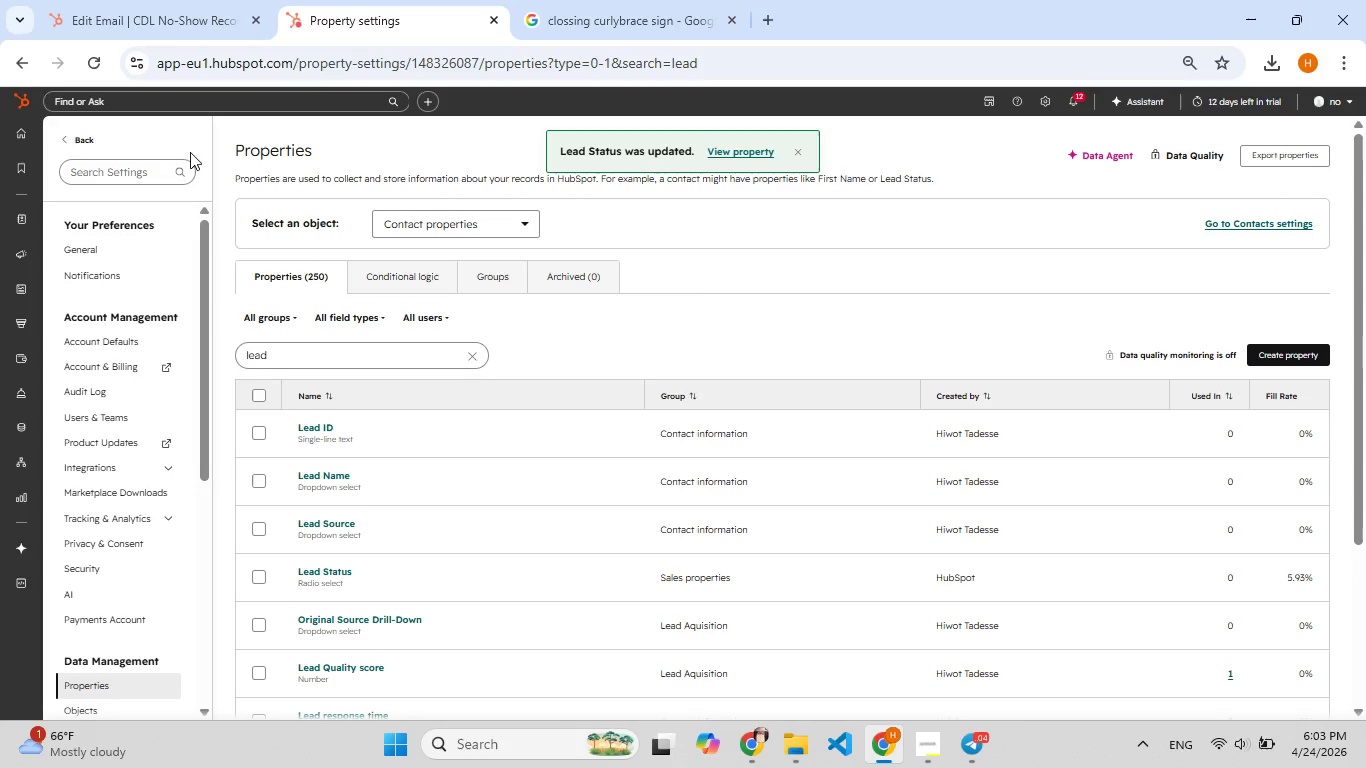 
left_click([75, 0])
 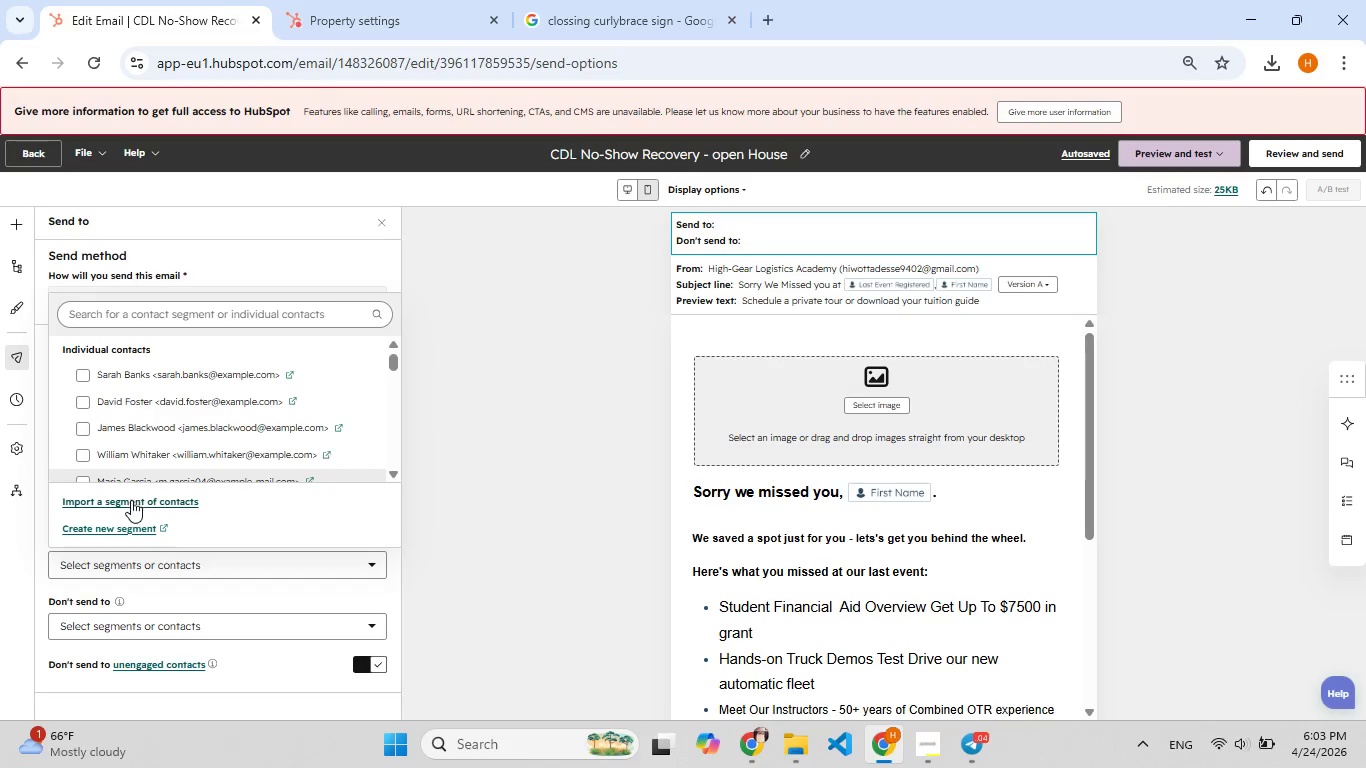 
left_click([124, 526])
 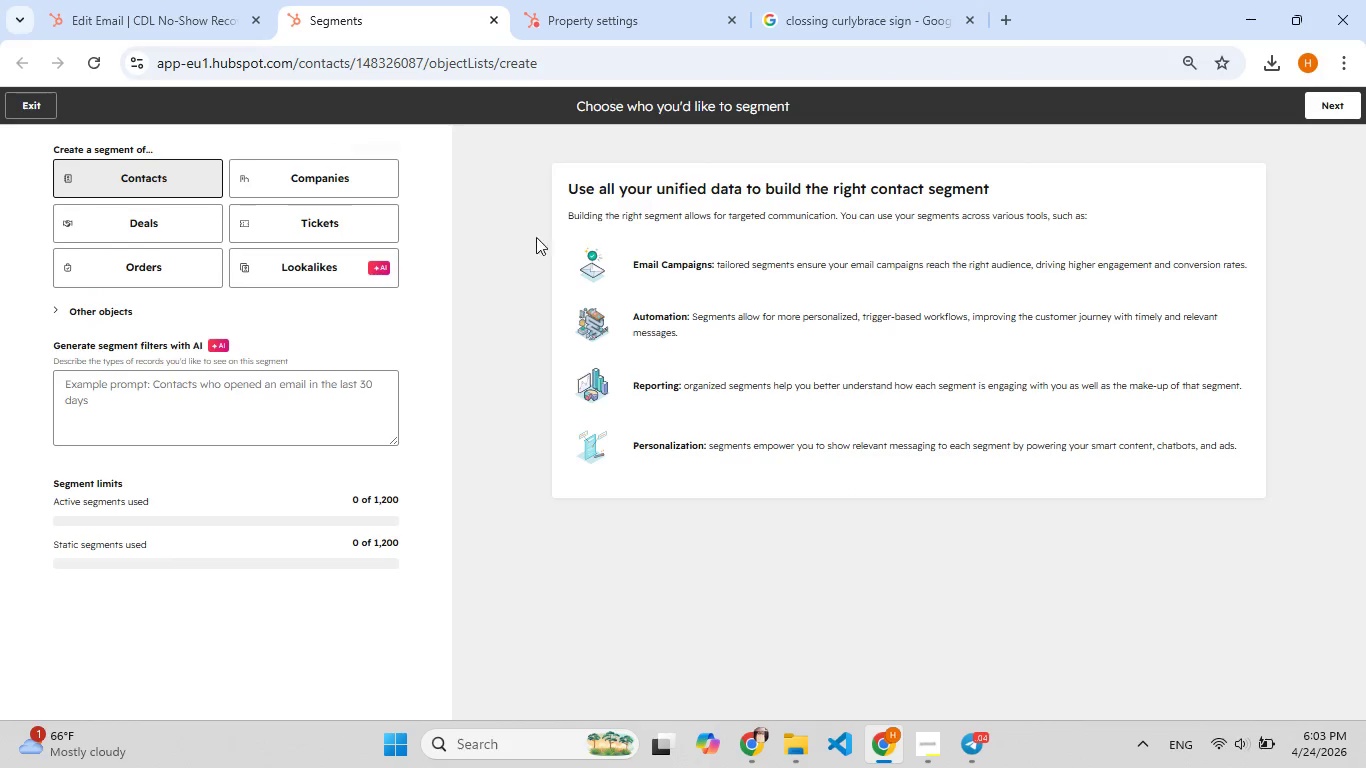 
wait(5.03)
 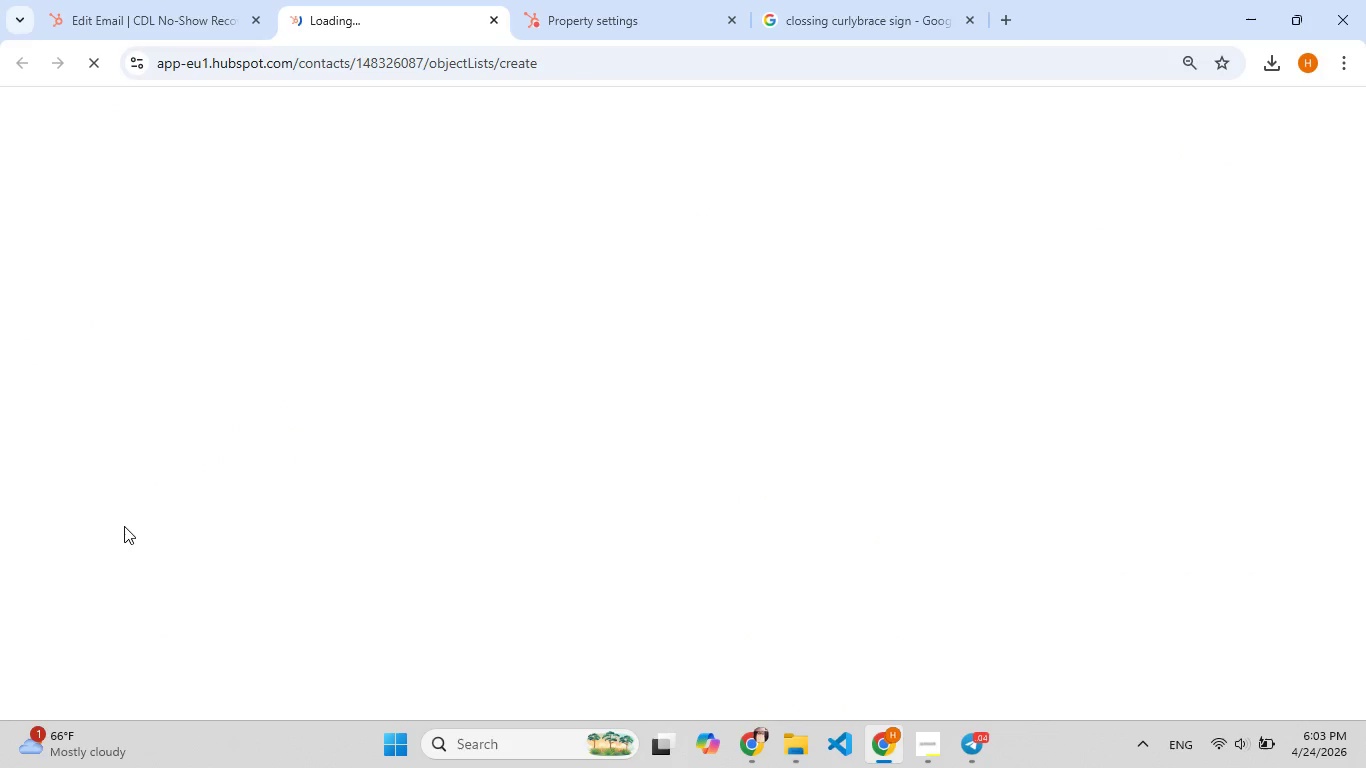 
left_click([1330, 93])
 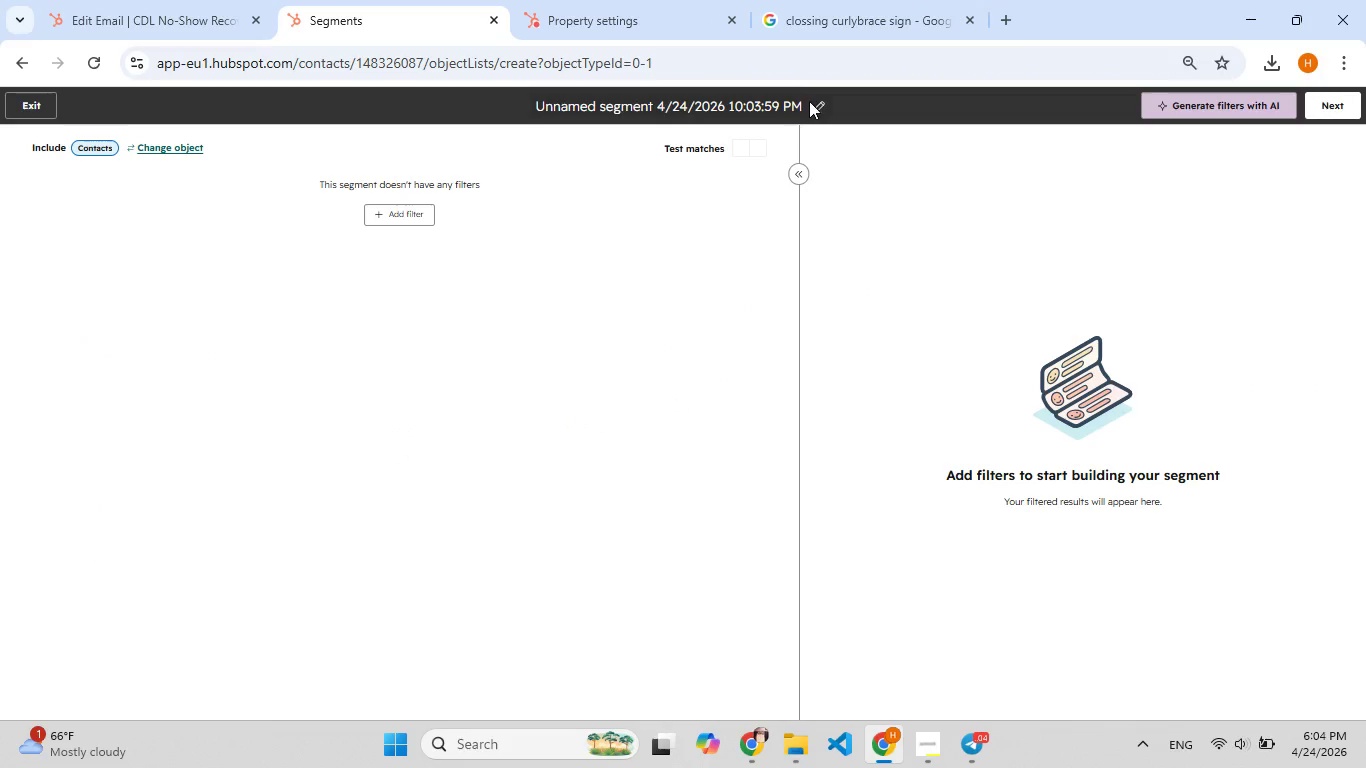 
left_click([810, 101])
 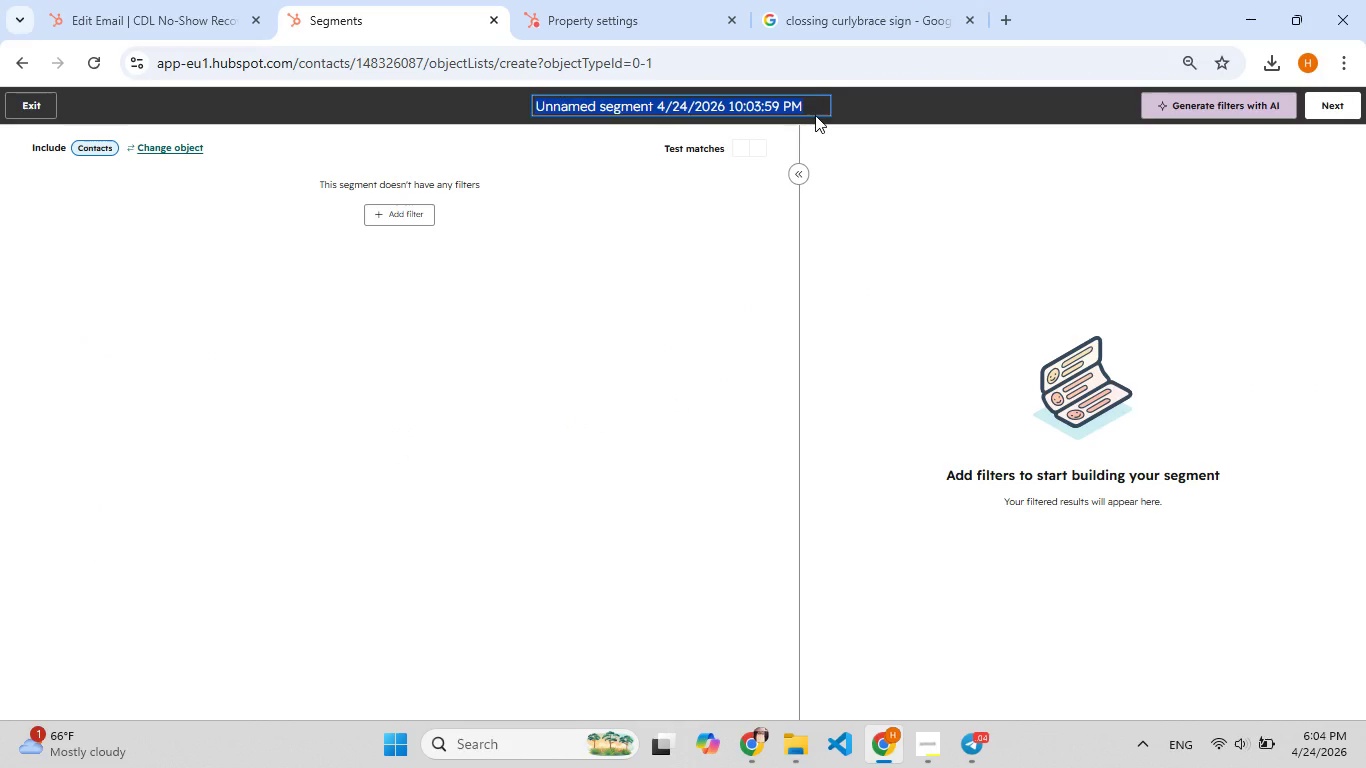 
wait(33.95)
 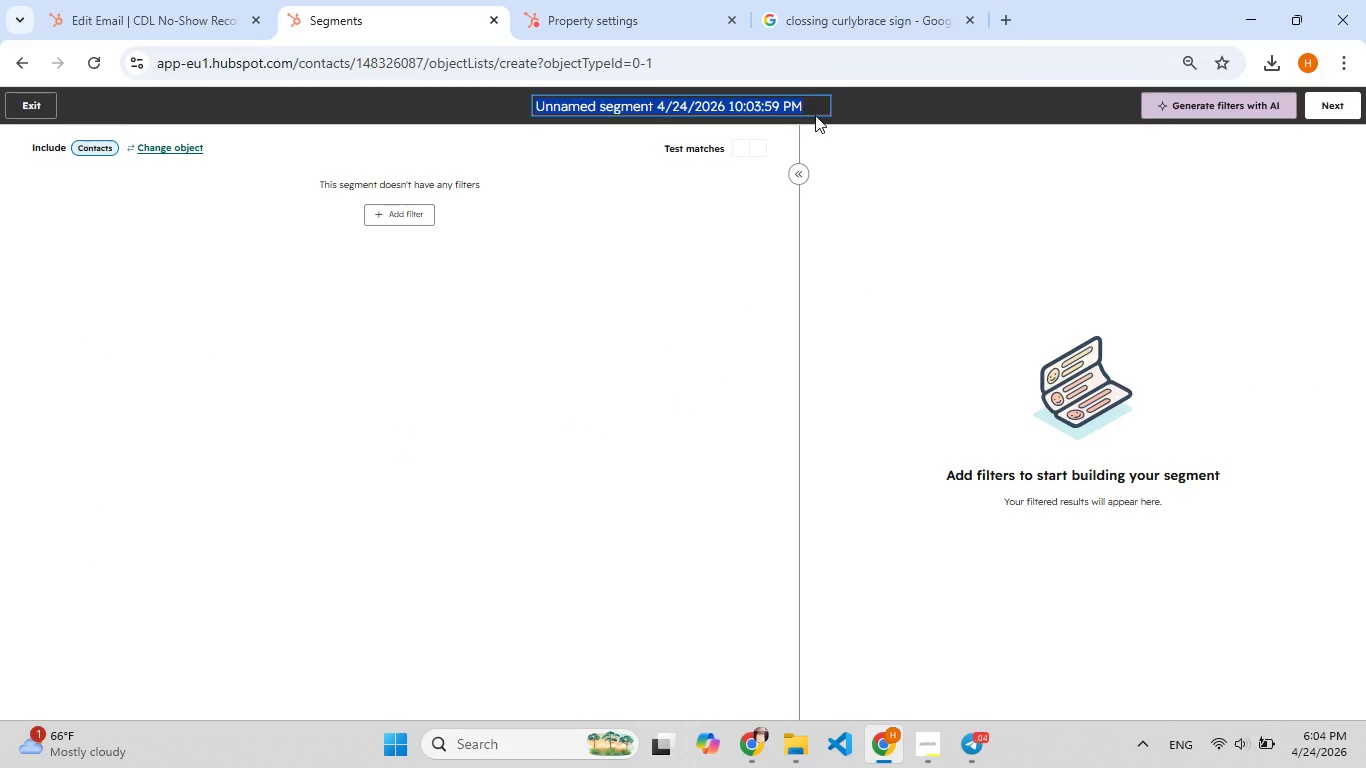 
type(CD )
 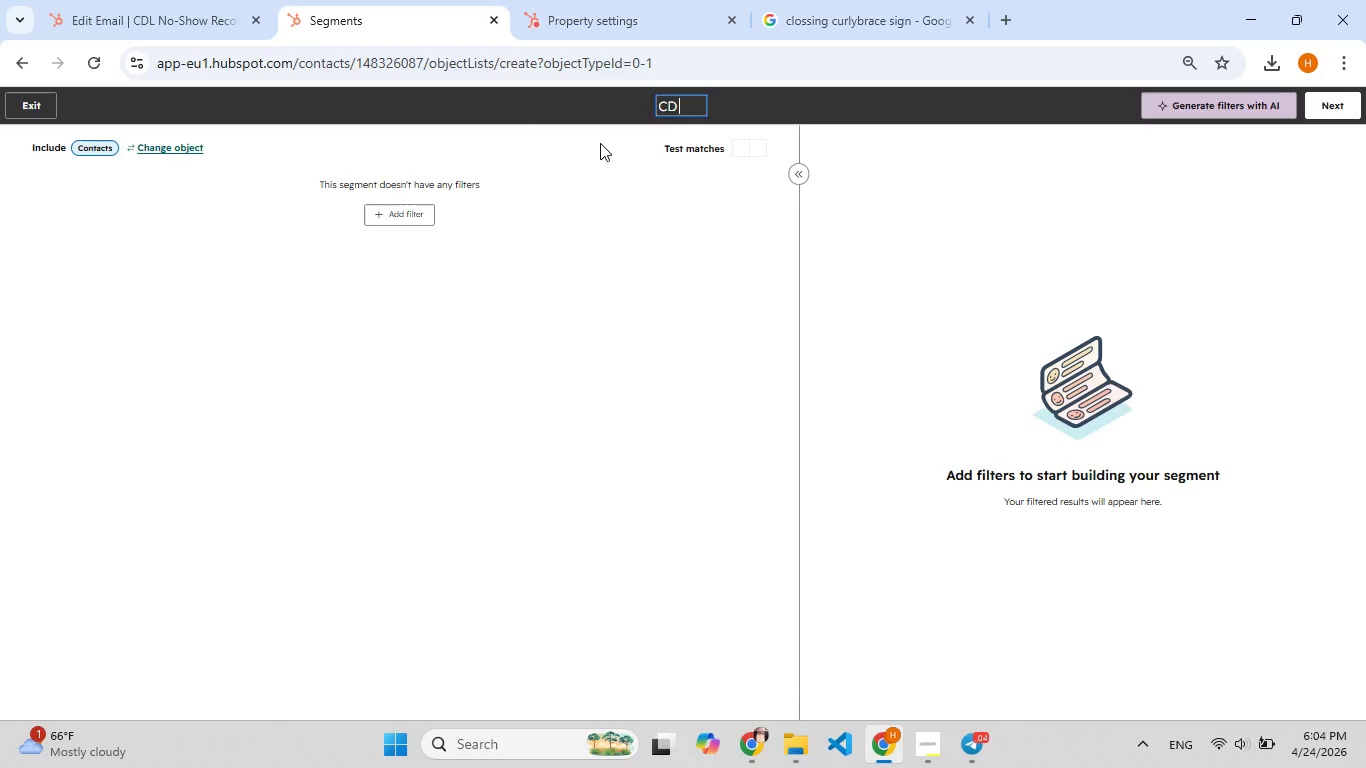 
type(NO [F9])
key(Backspace)
type(-S[F7]how Leads)
 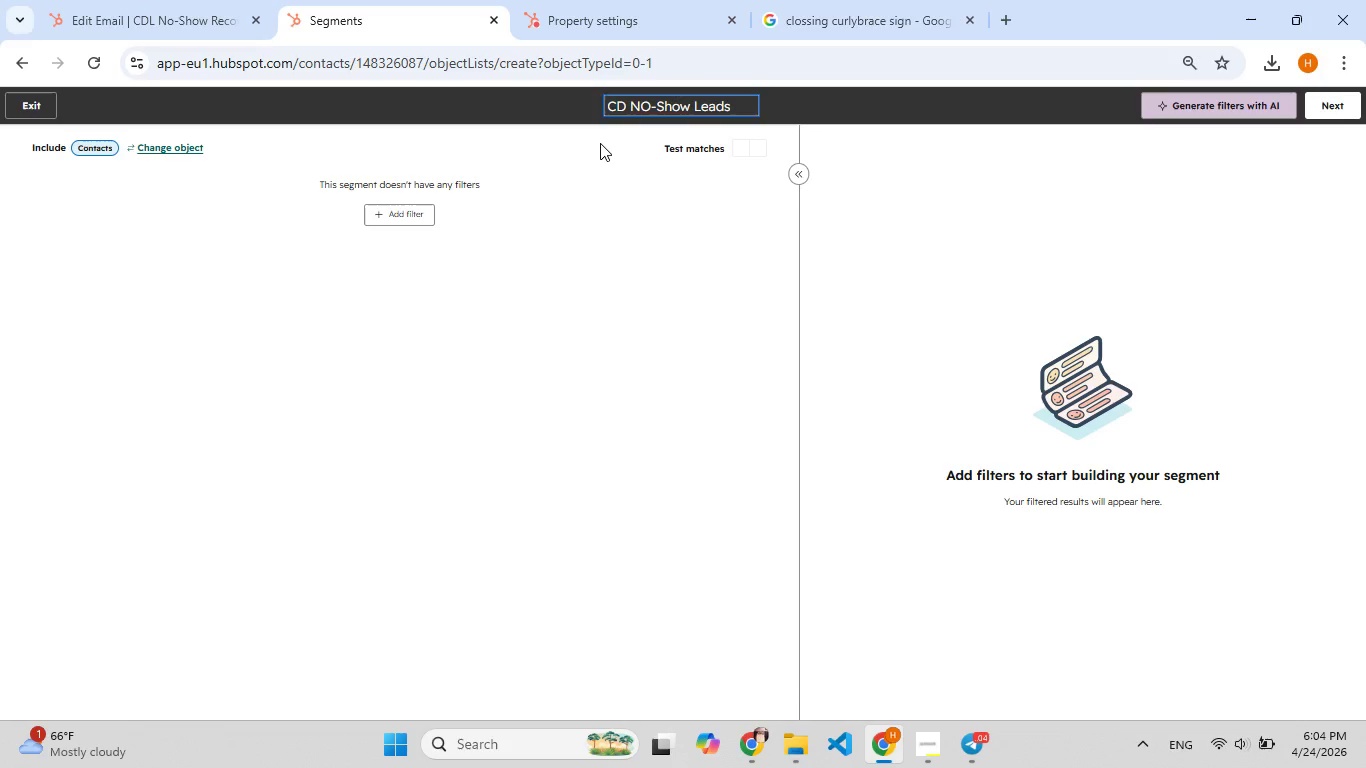 
left_click([606, 171])
 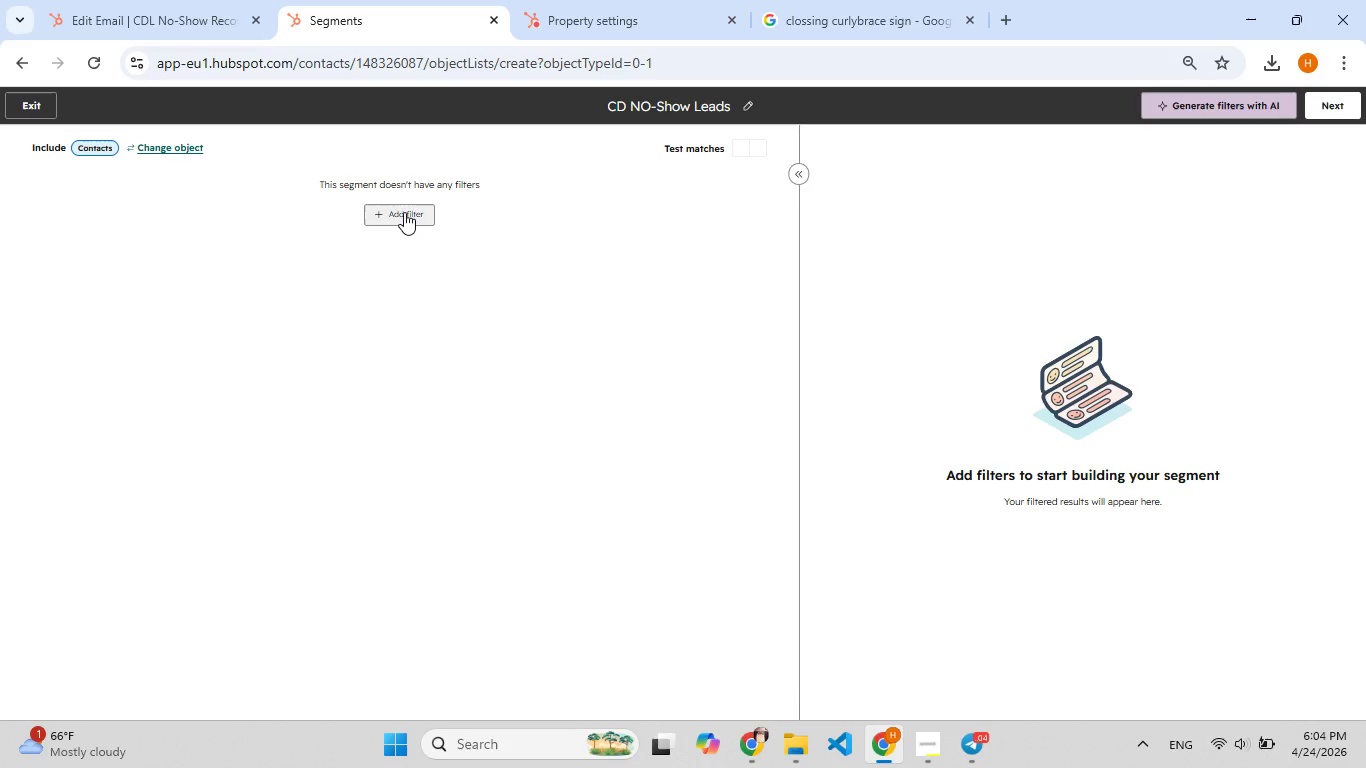 
left_click([404, 212])
 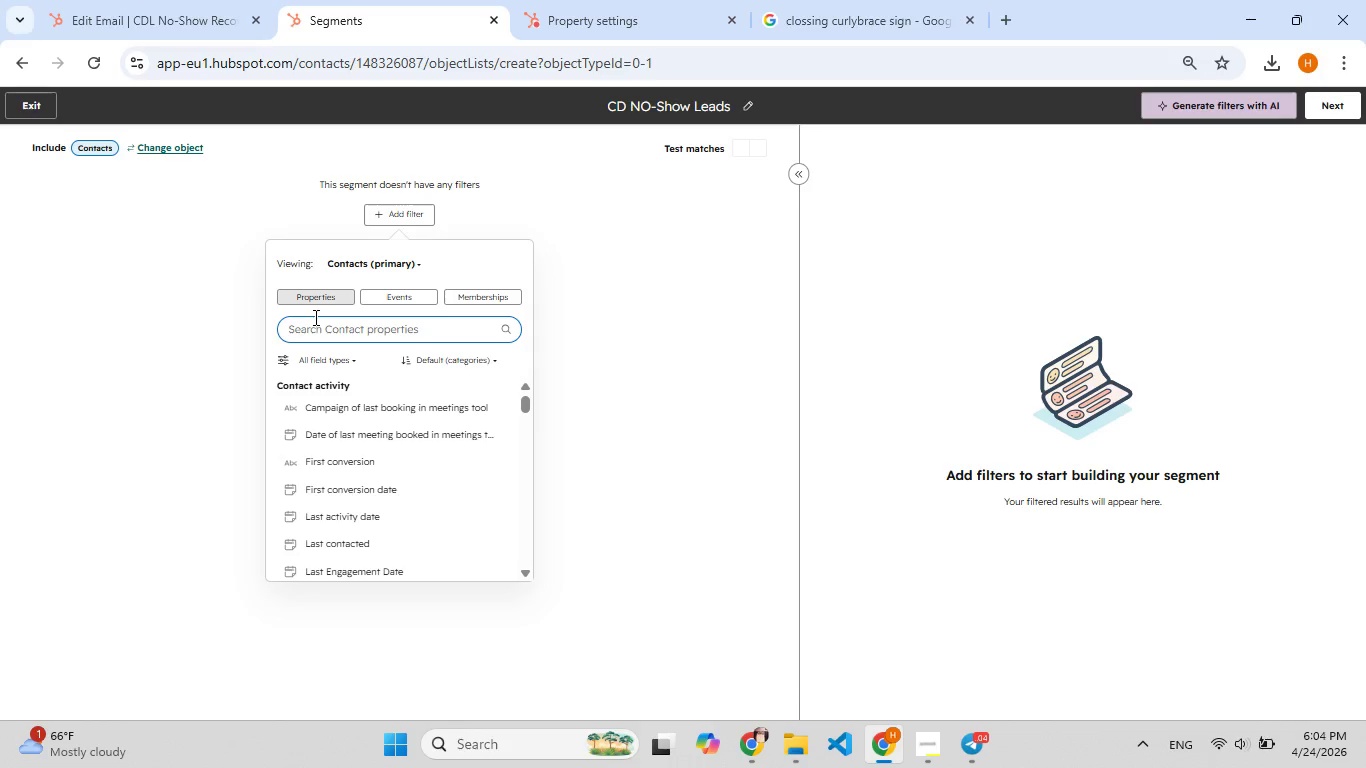 
wait(8.19)
 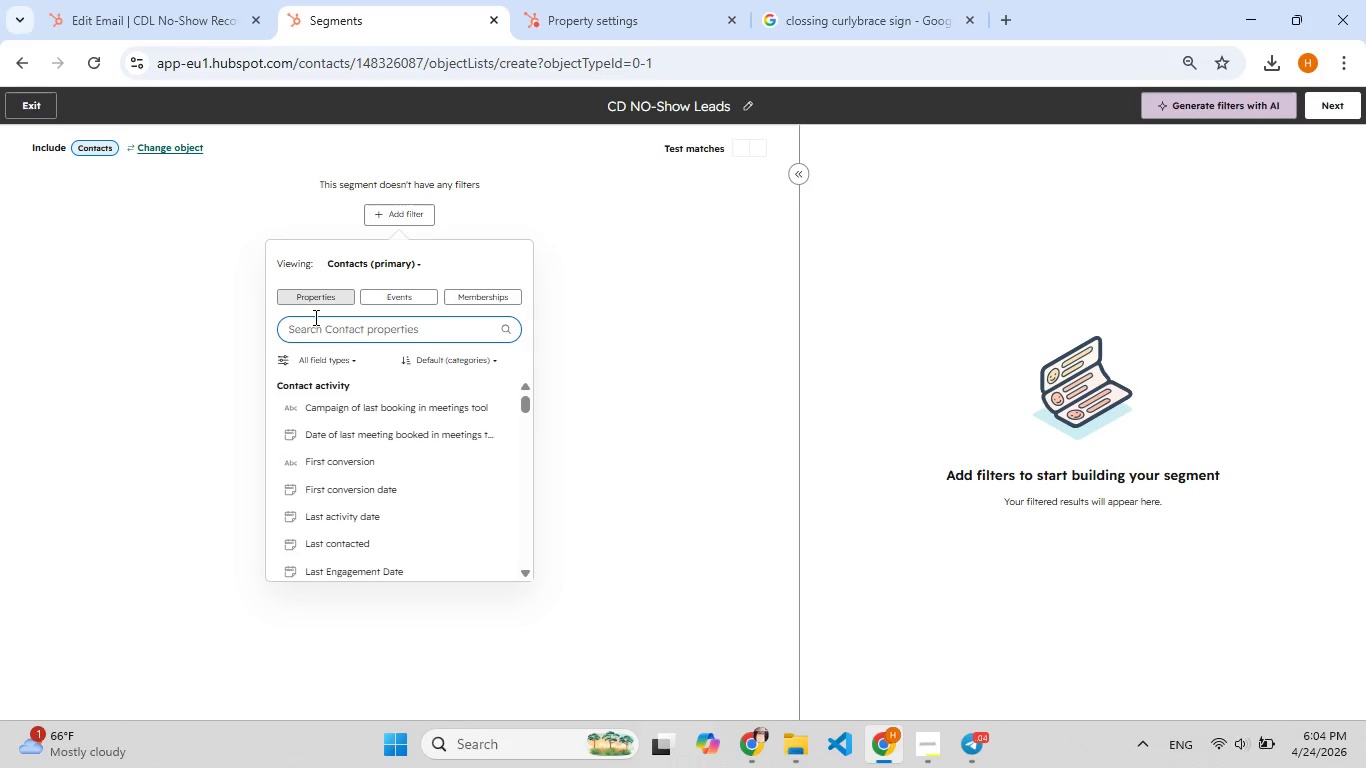 
type(lead)
 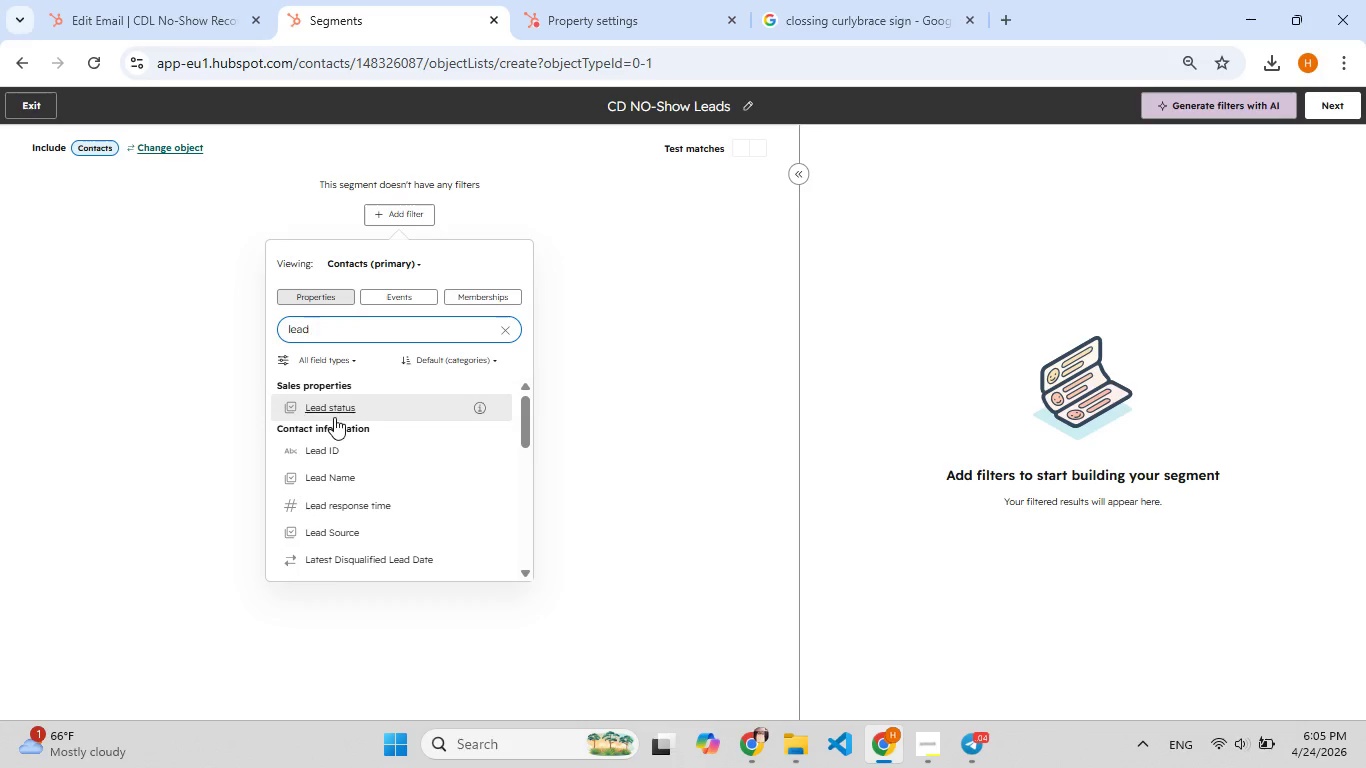 
left_click([328, 401])
 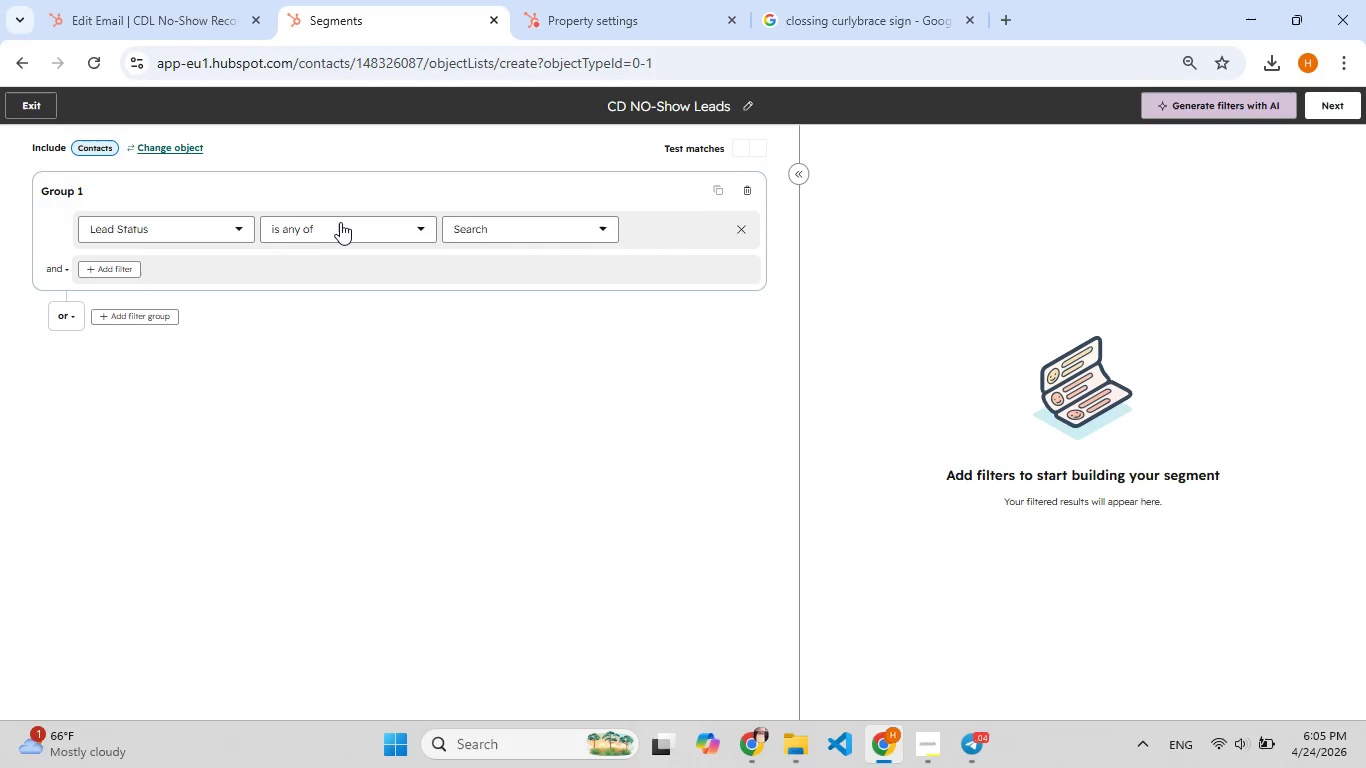 
left_click([341, 228])
 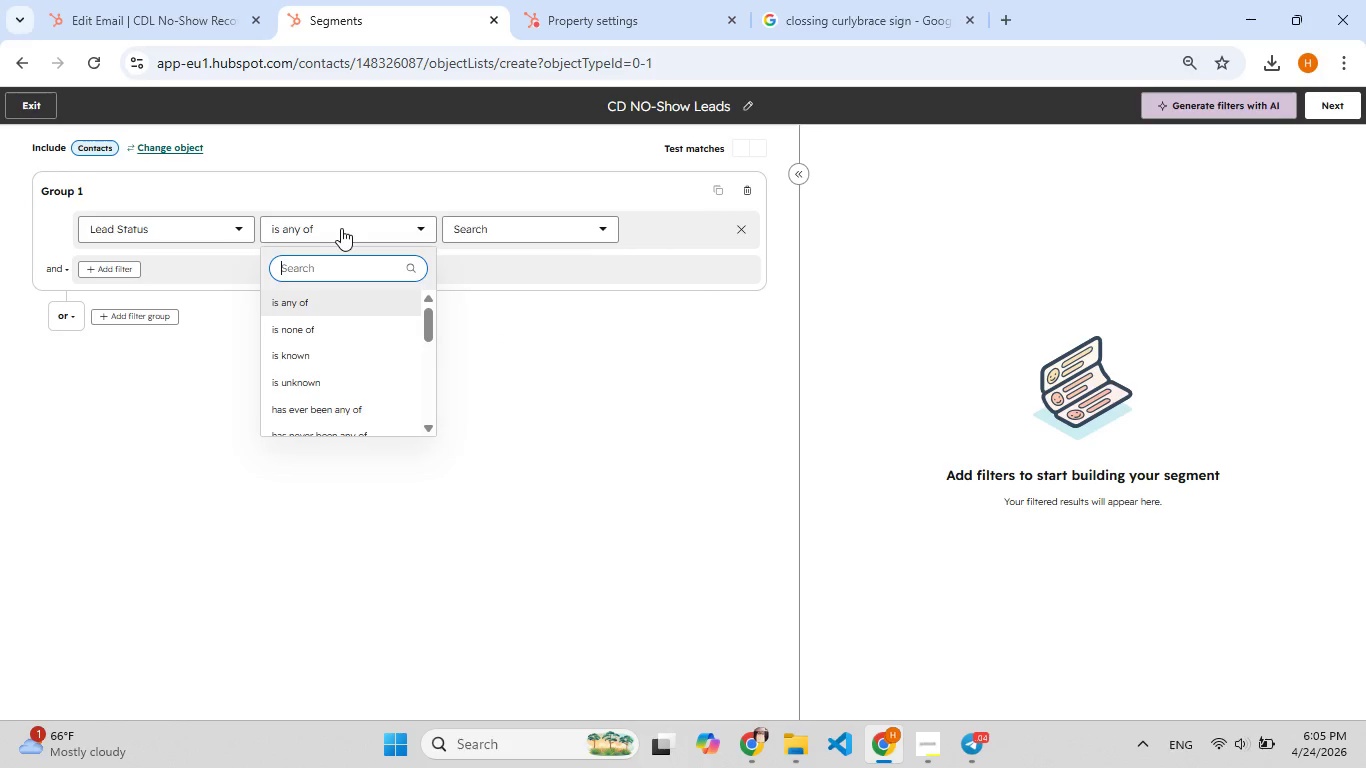 
type(eq)
 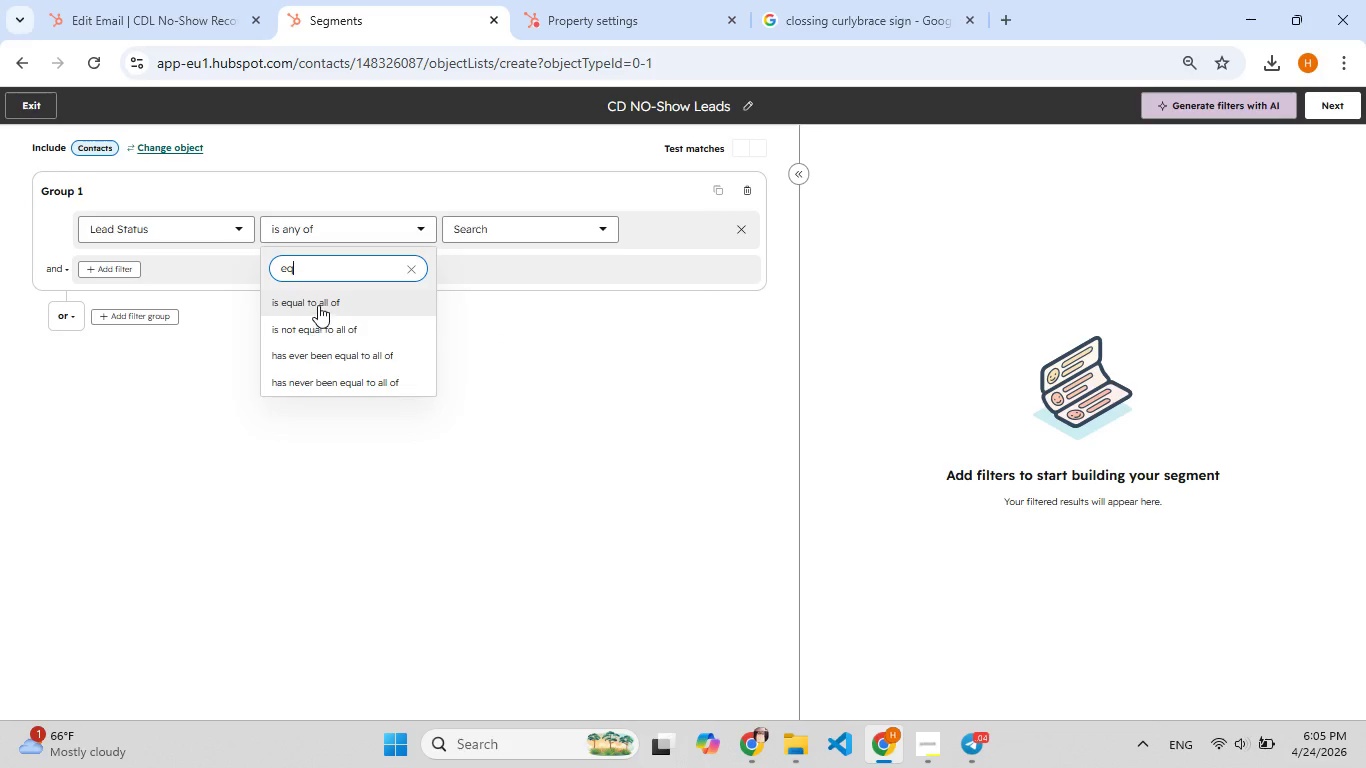 
left_click([318, 305])
 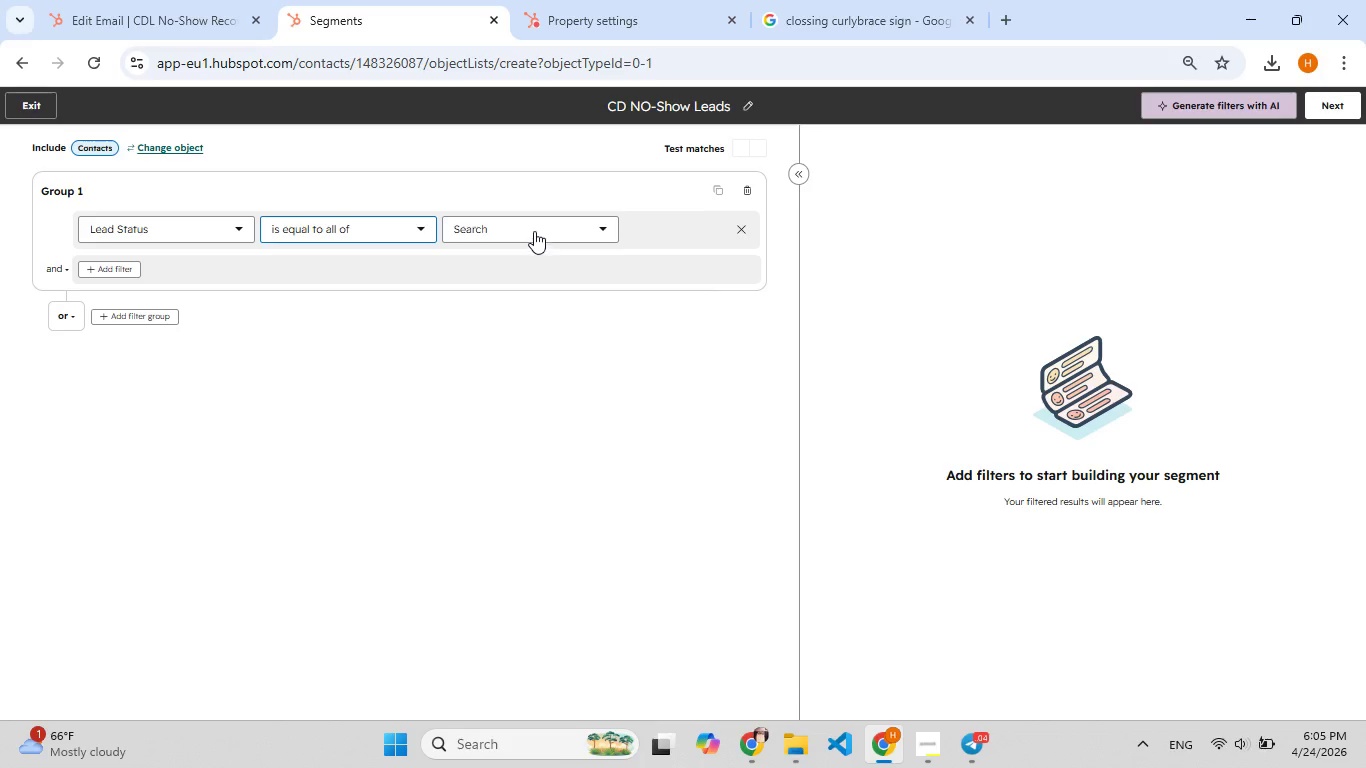 
left_click([534, 230])
 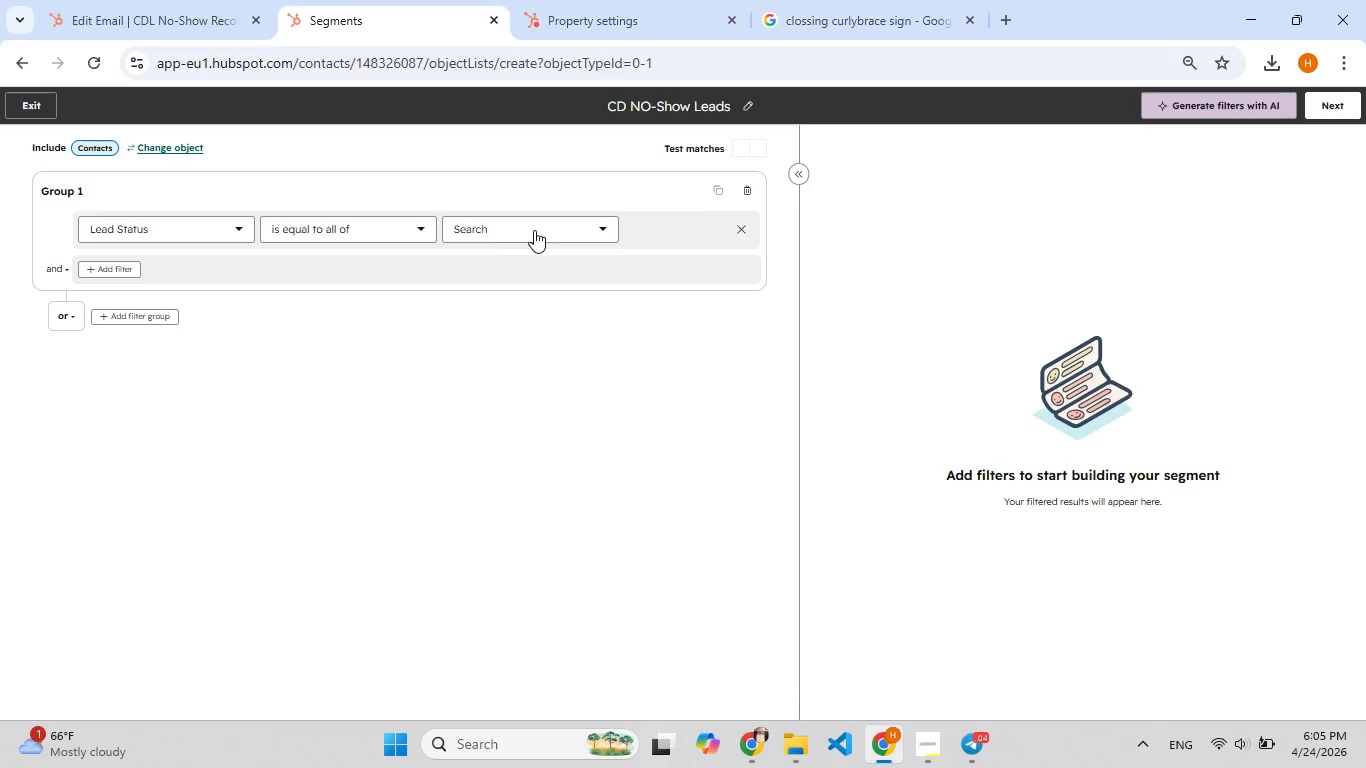 
left_click([534, 230])
 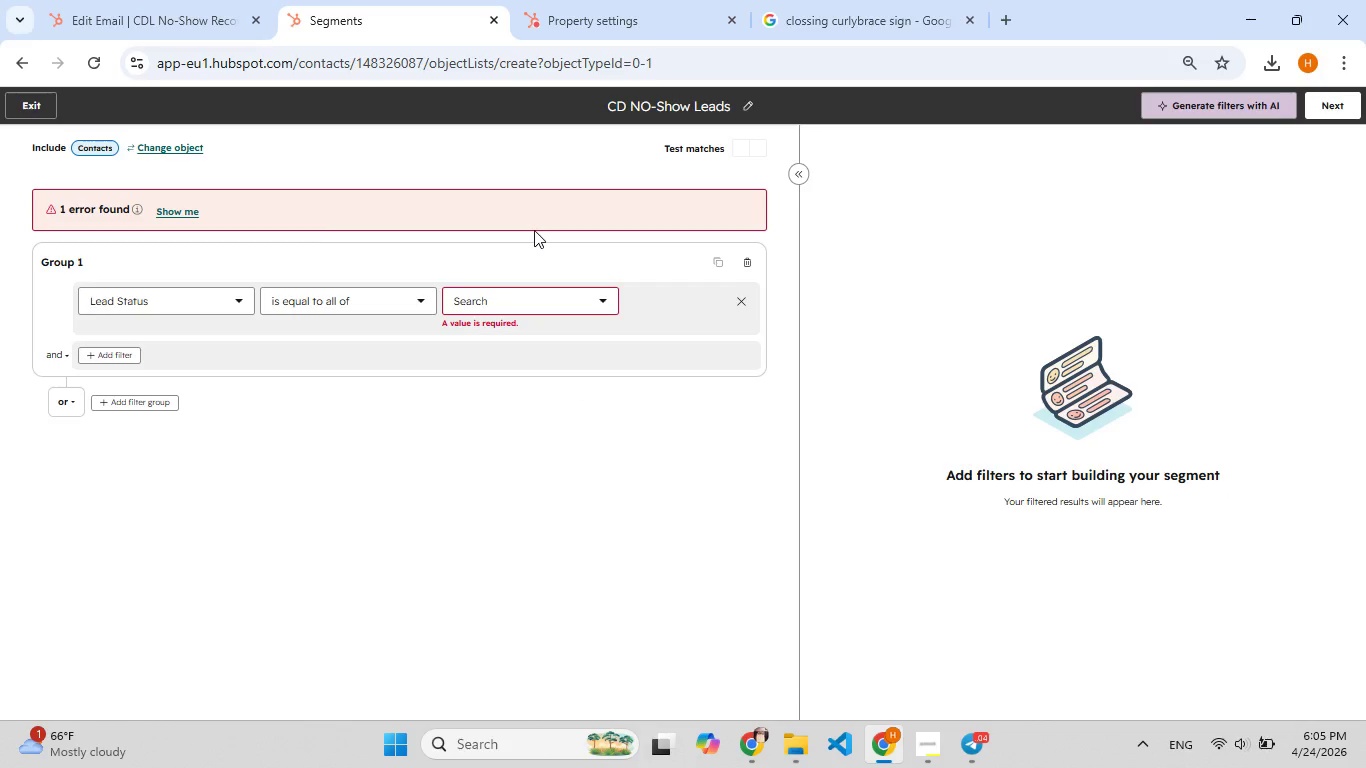 
left_click([534, 230])
 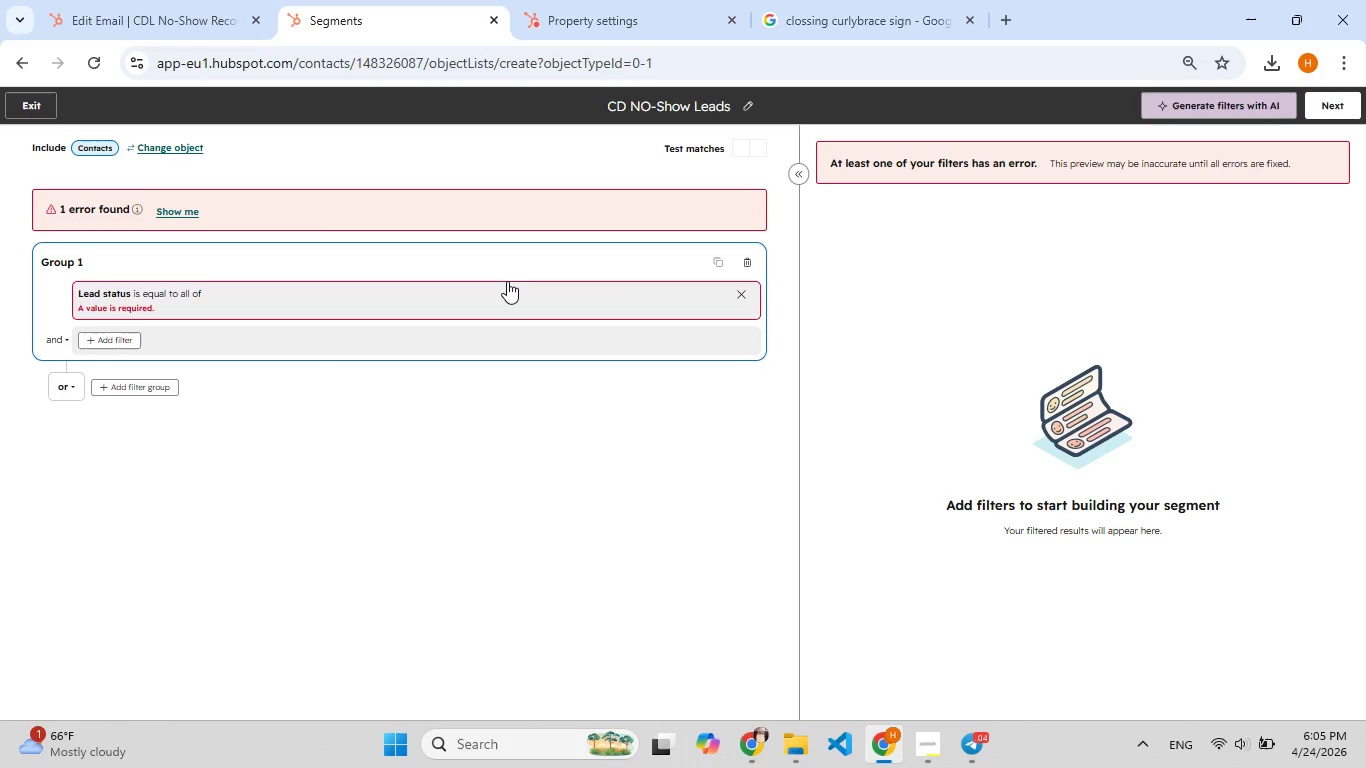 
left_click([505, 285])
 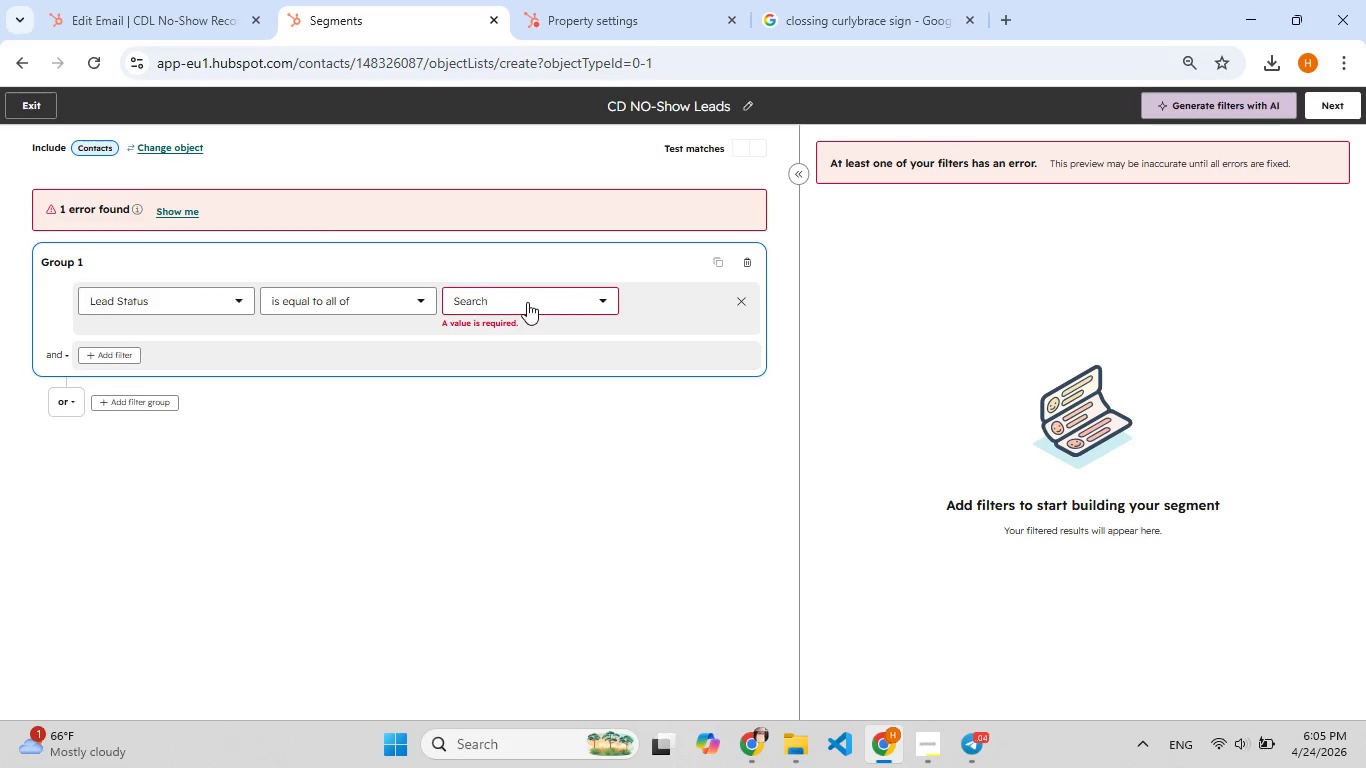 
left_click([527, 302])
 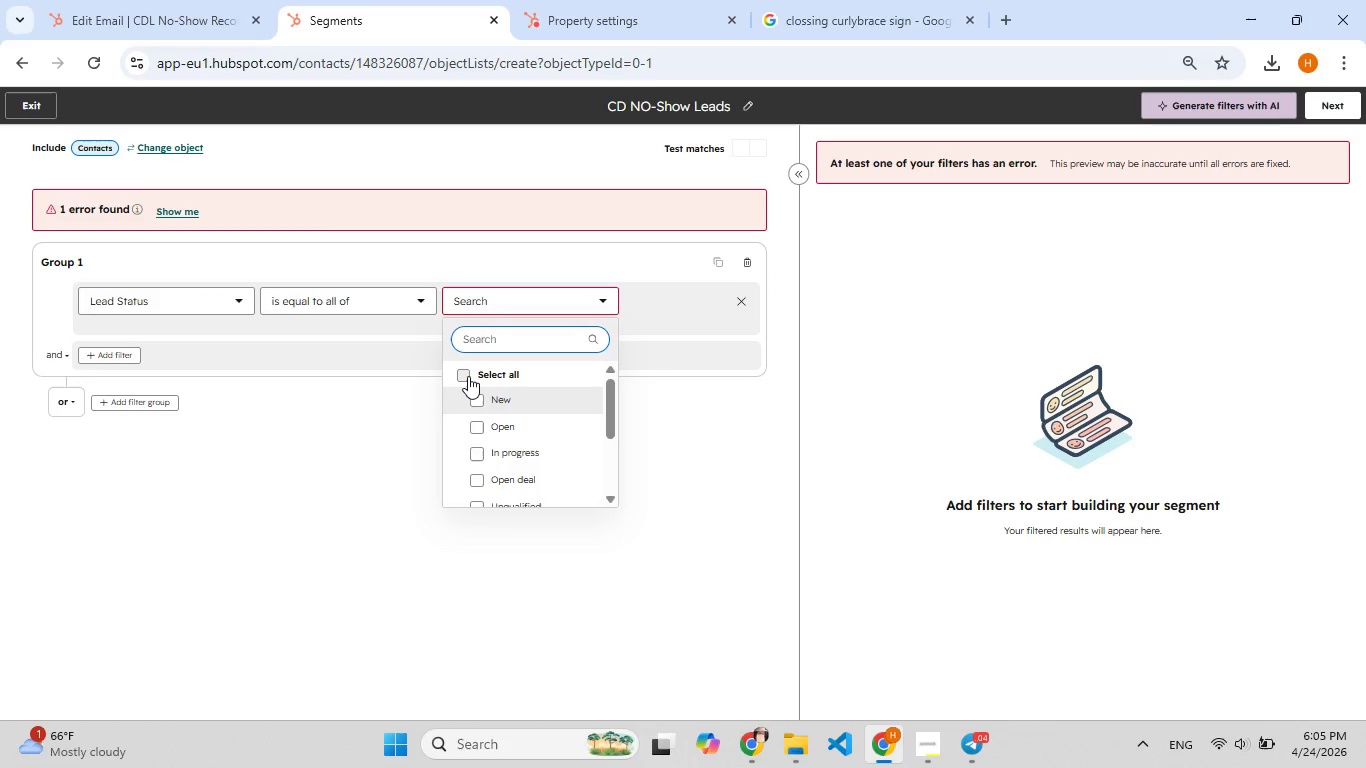 
left_click([468, 376])
 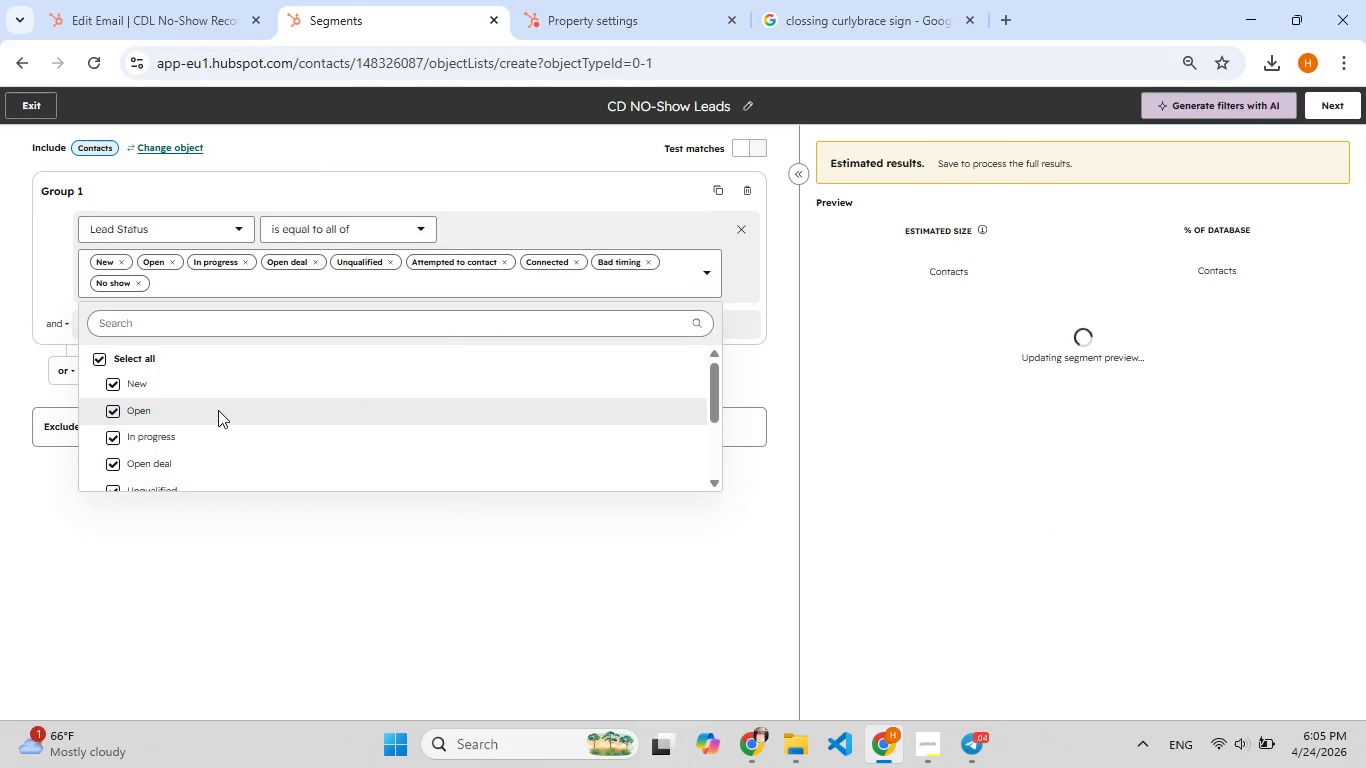 
scroll: coordinate [218, 408], scroll_direction: down, amount: 6.0
 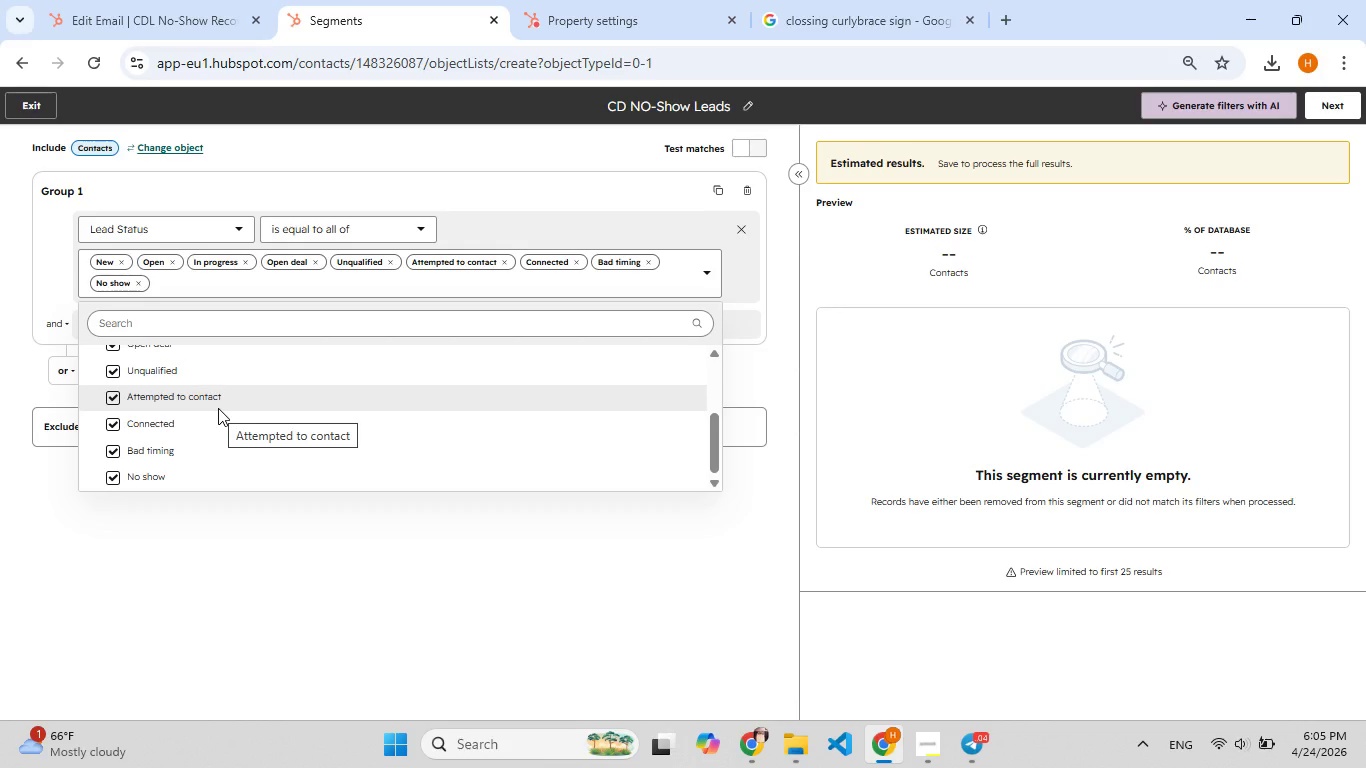 
wait(6.55)
 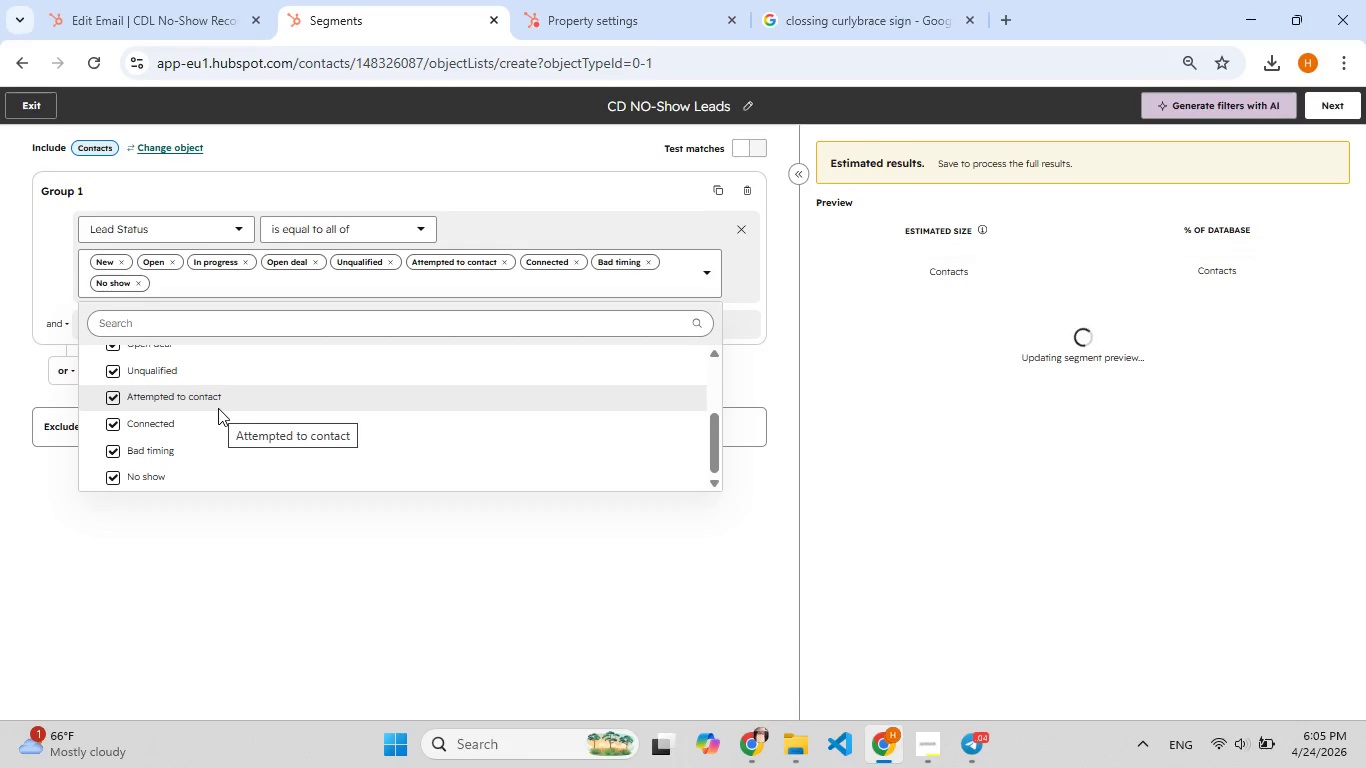 
scroll: coordinate [164, 410], scroll_direction: down, amount: 2.0
 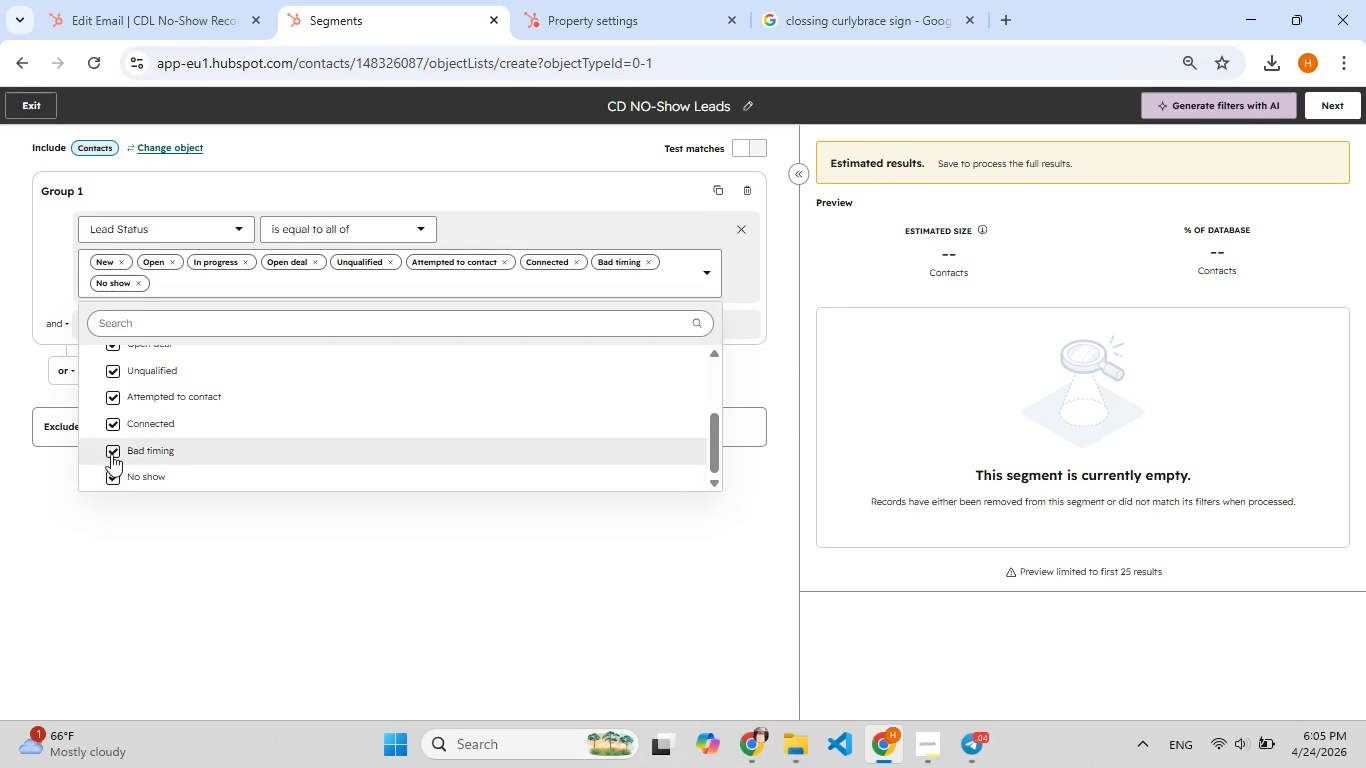 
left_click([111, 452])
 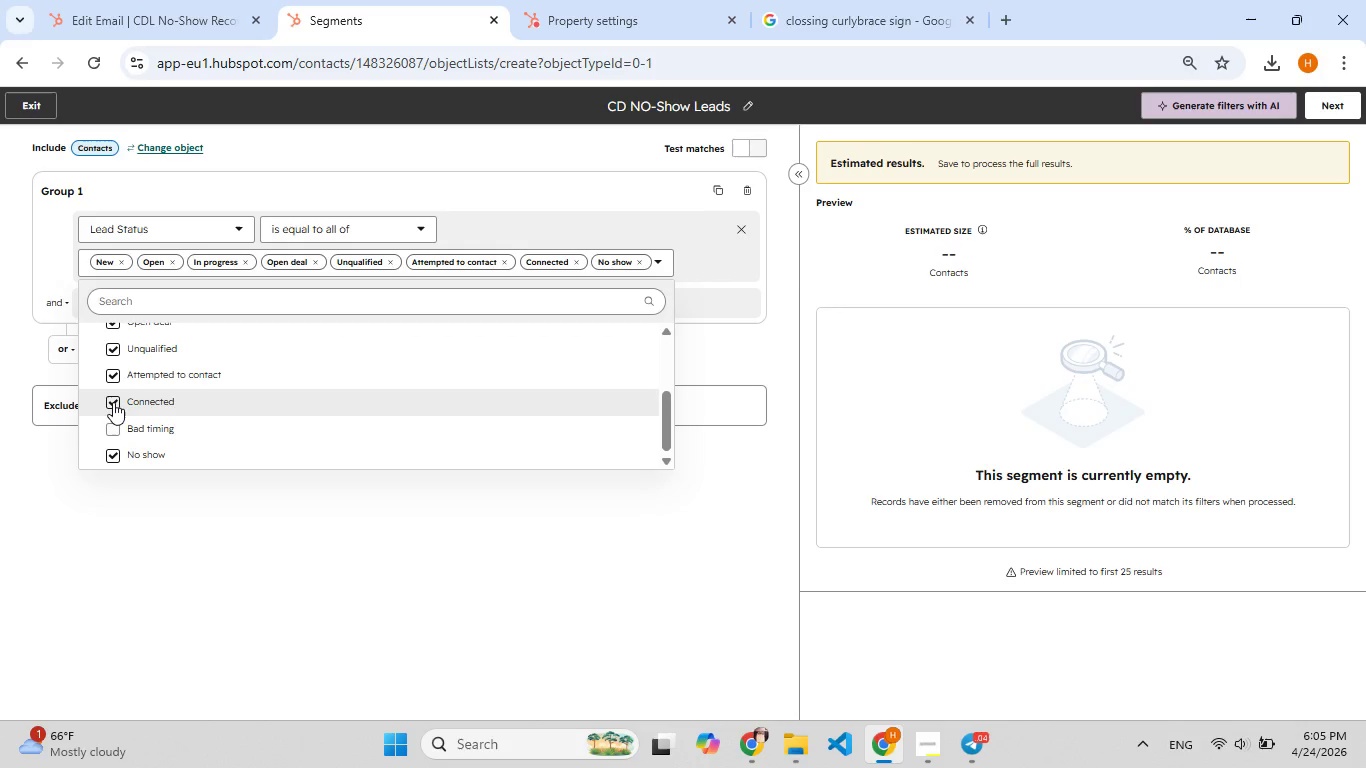 
left_click([113, 402])
 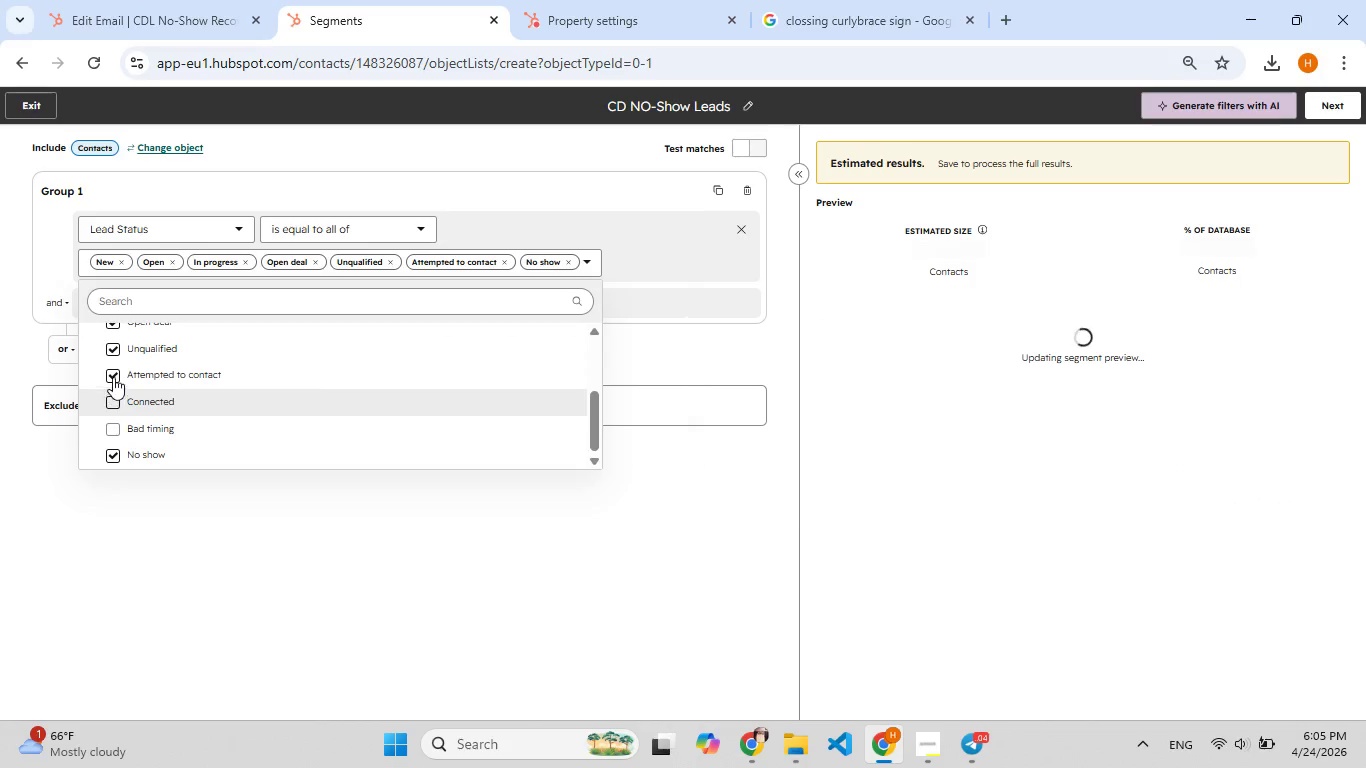 
left_click([113, 376])
 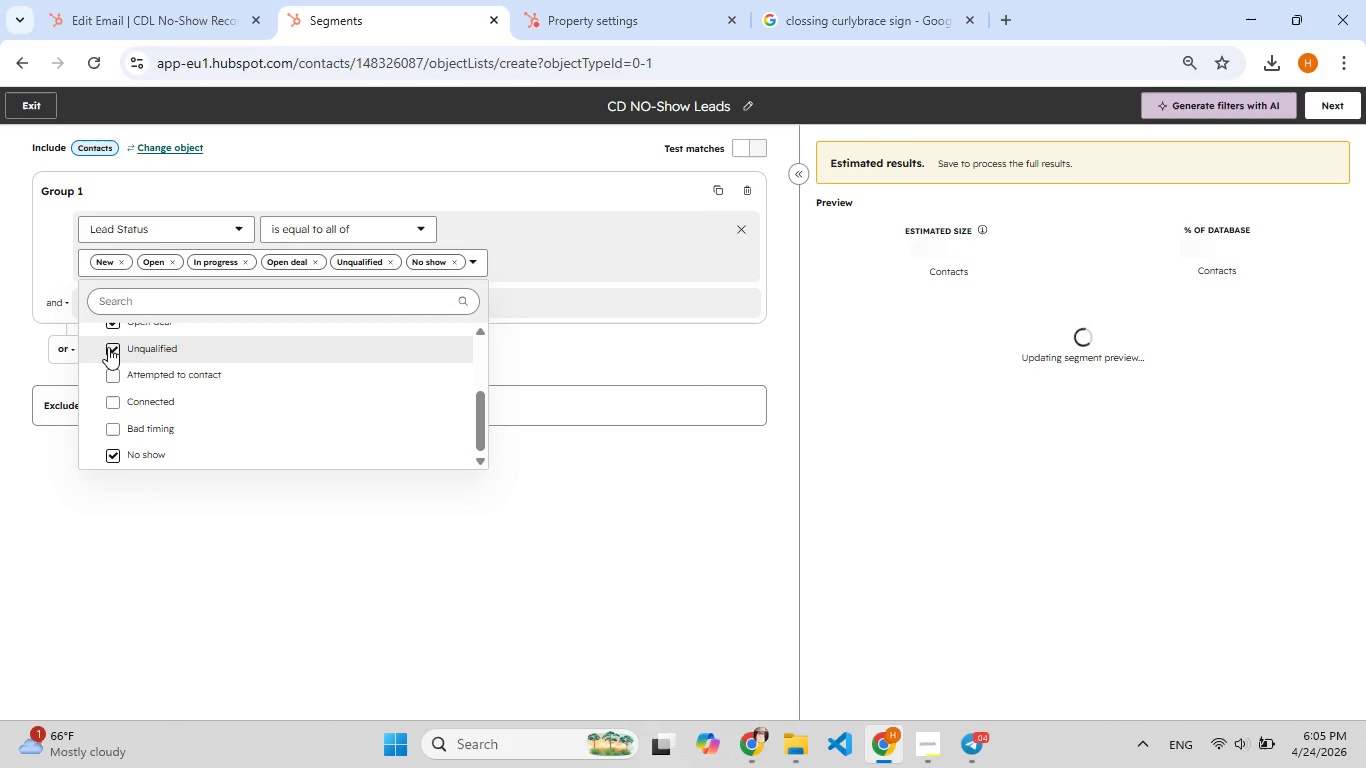 
left_click([108, 347])
 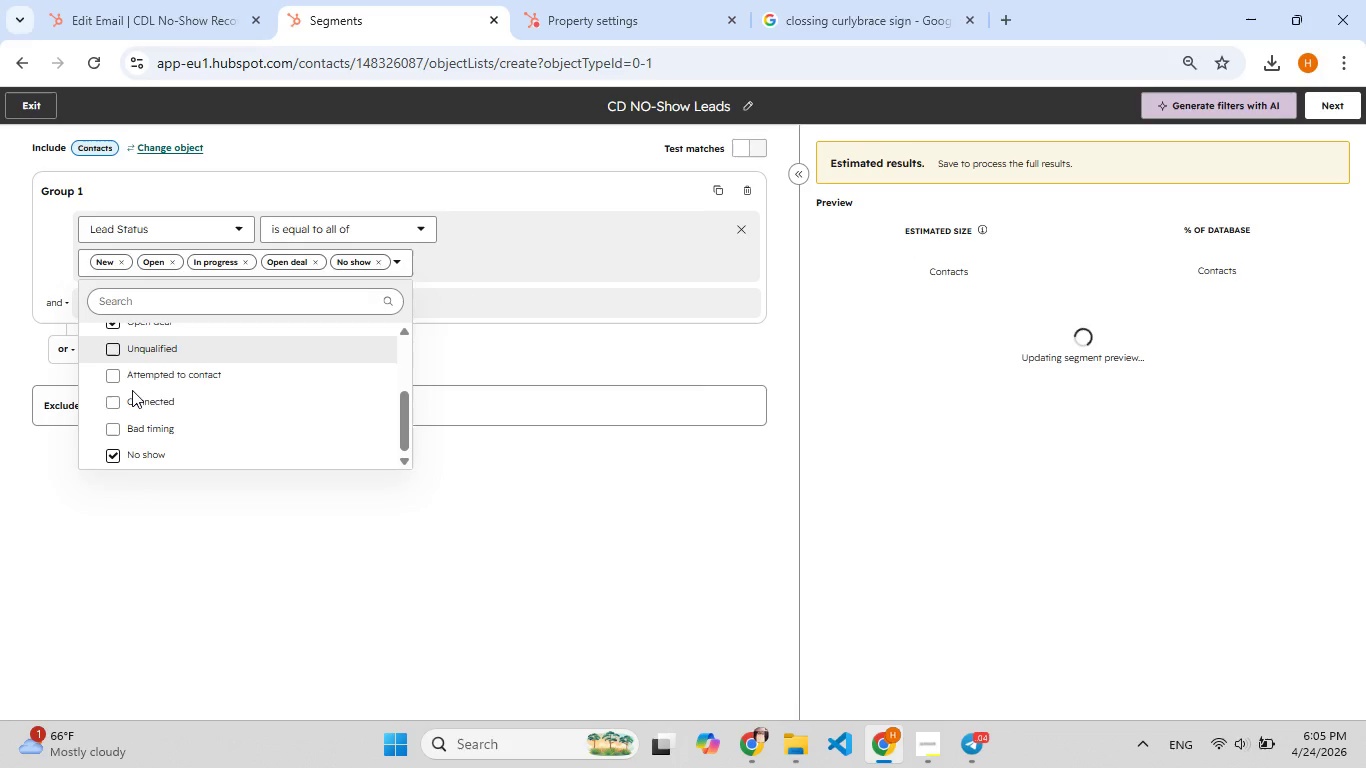 
scroll: coordinate [132, 390], scroll_direction: up, amount: 2.0
 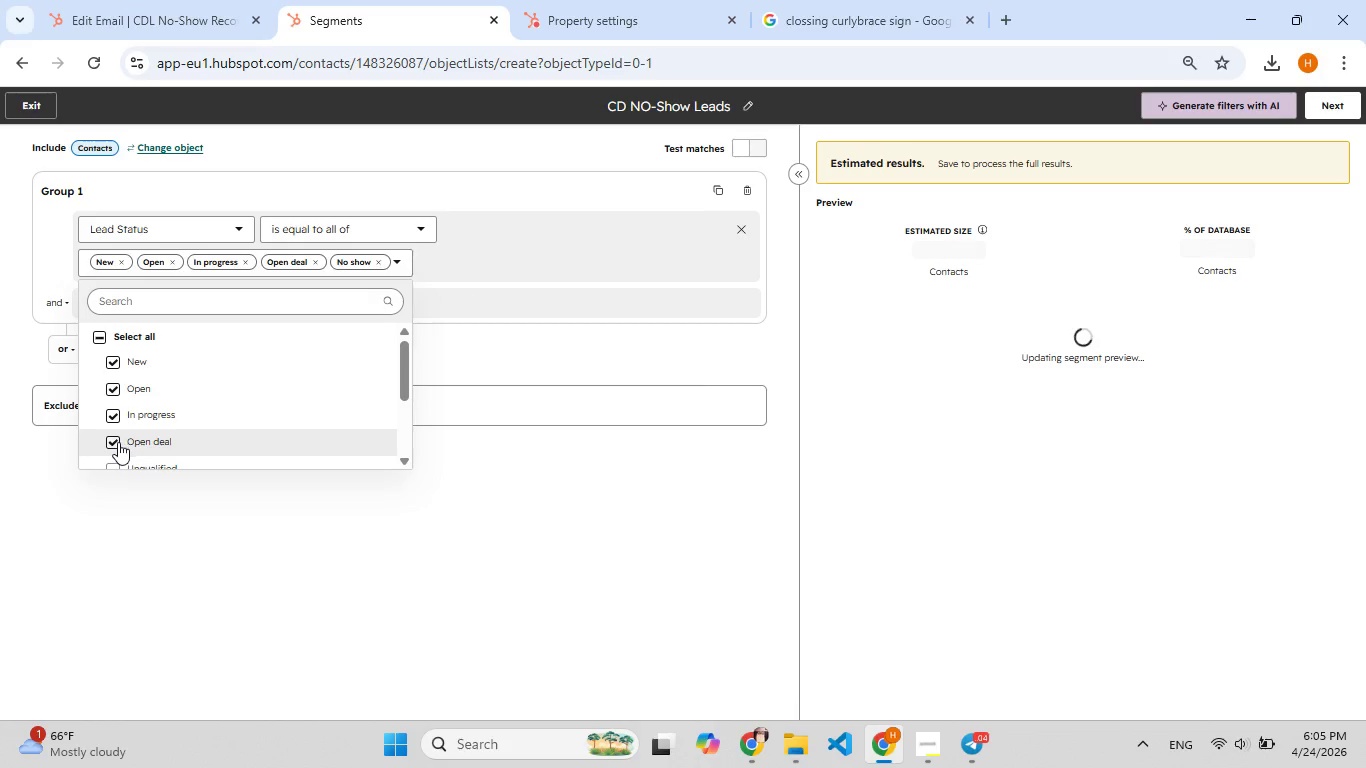 
left_click([118, 442])
 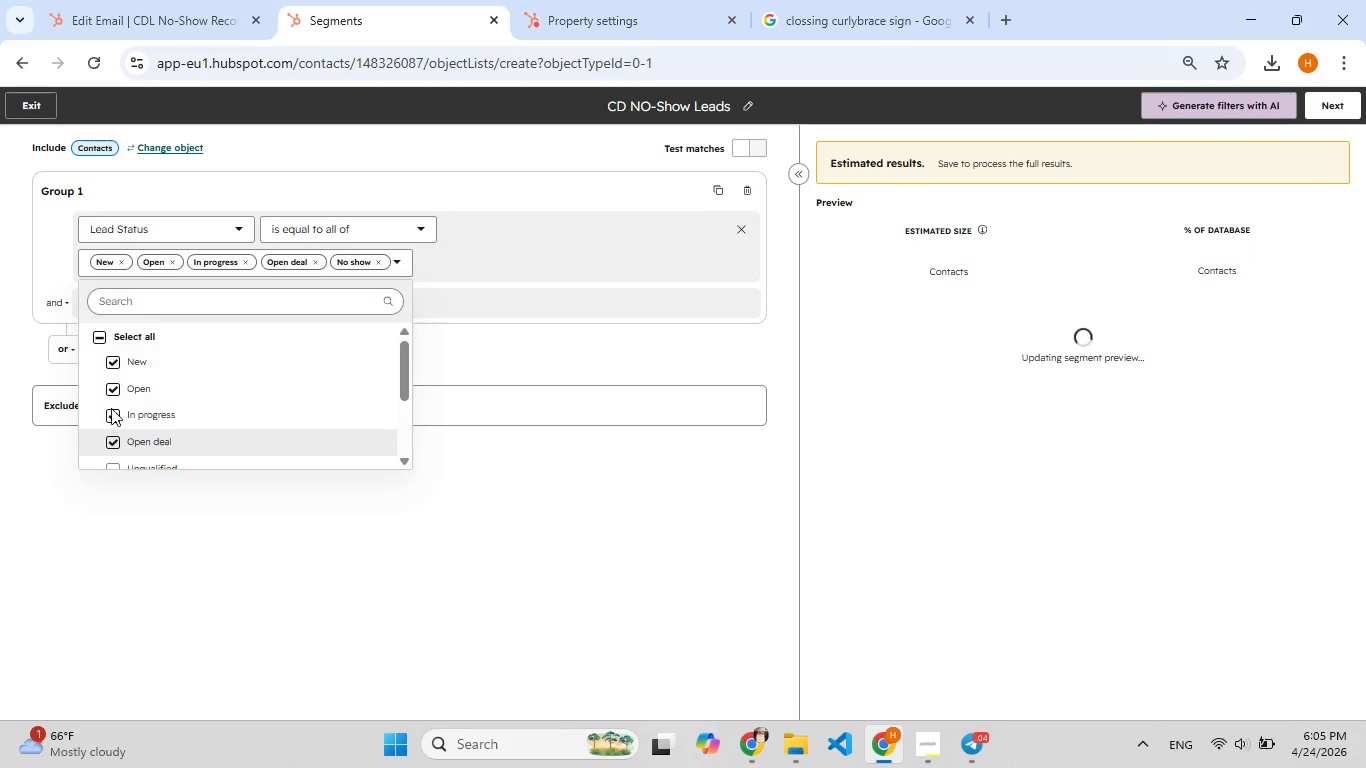 
left_click([111, 408])
 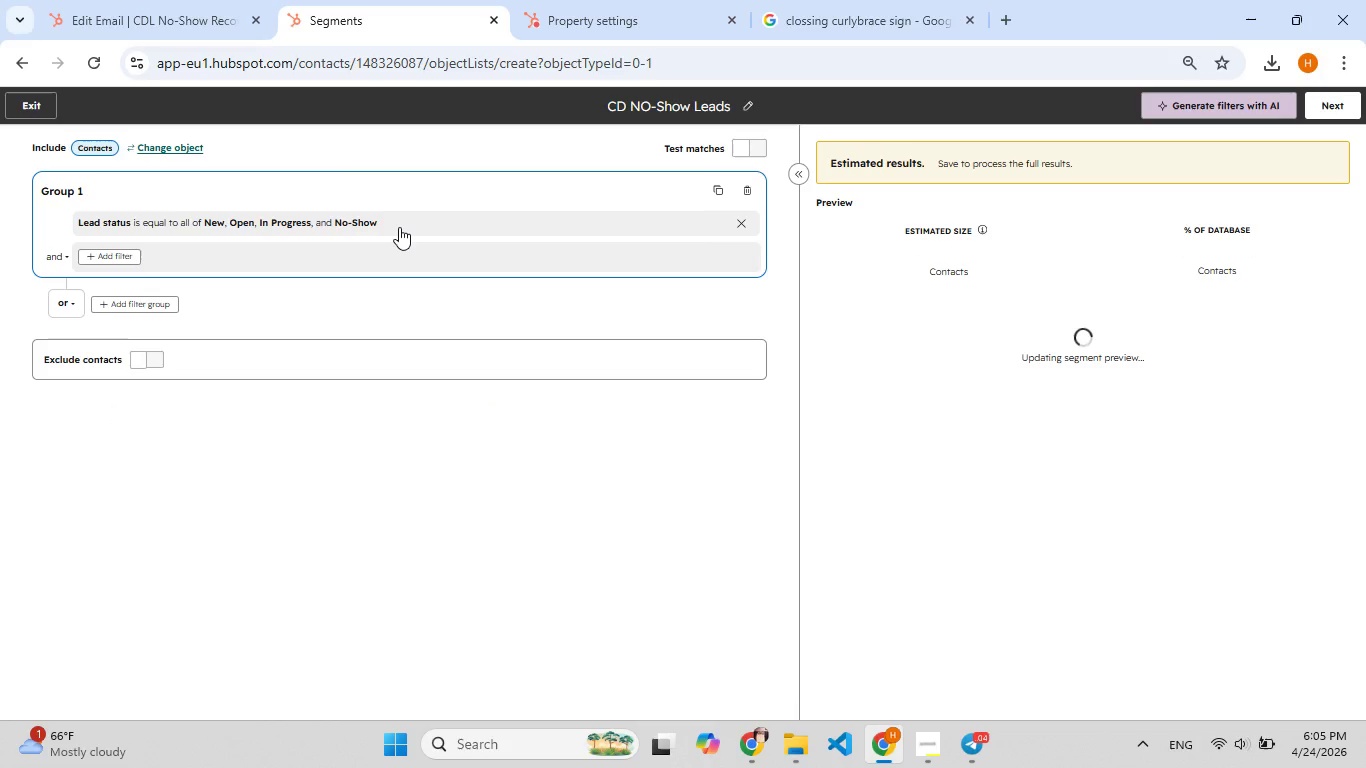 
left_click([399, 227])
 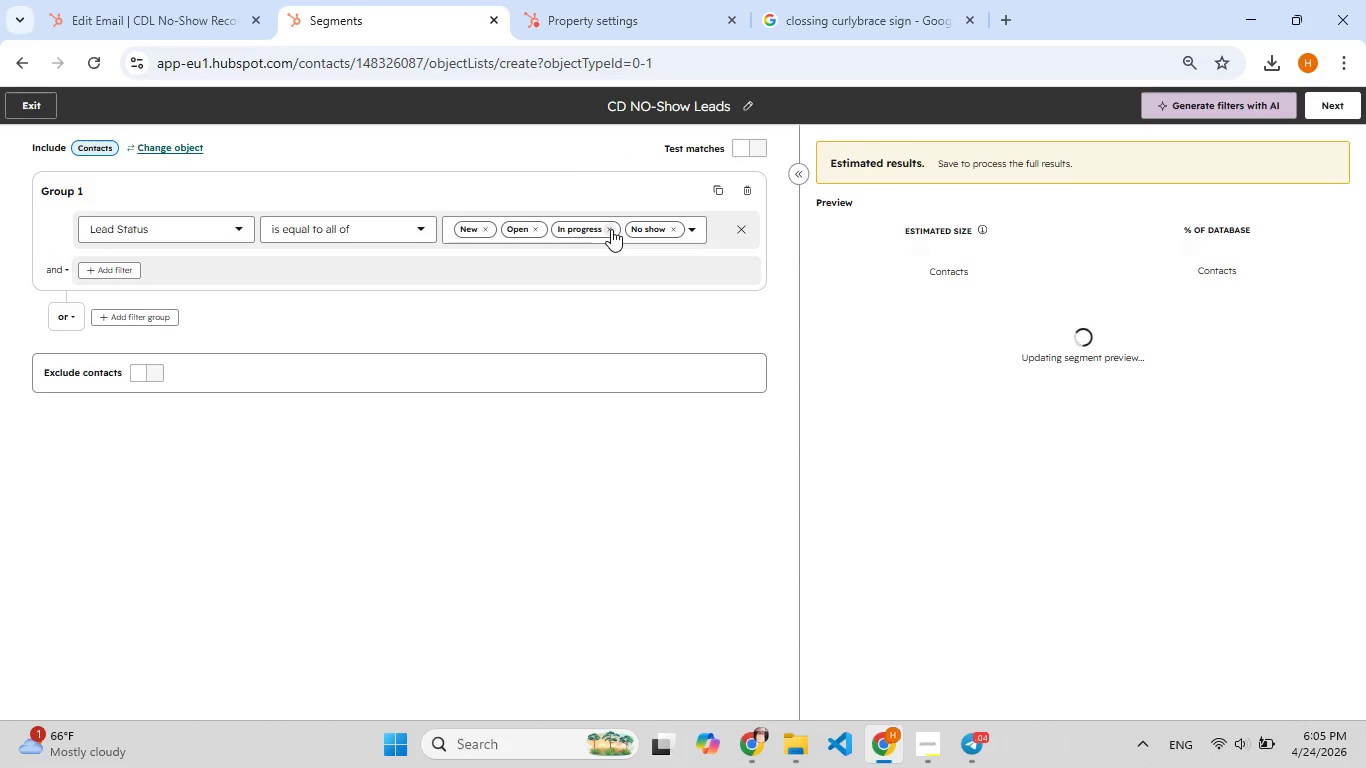 
wait(5.28)
 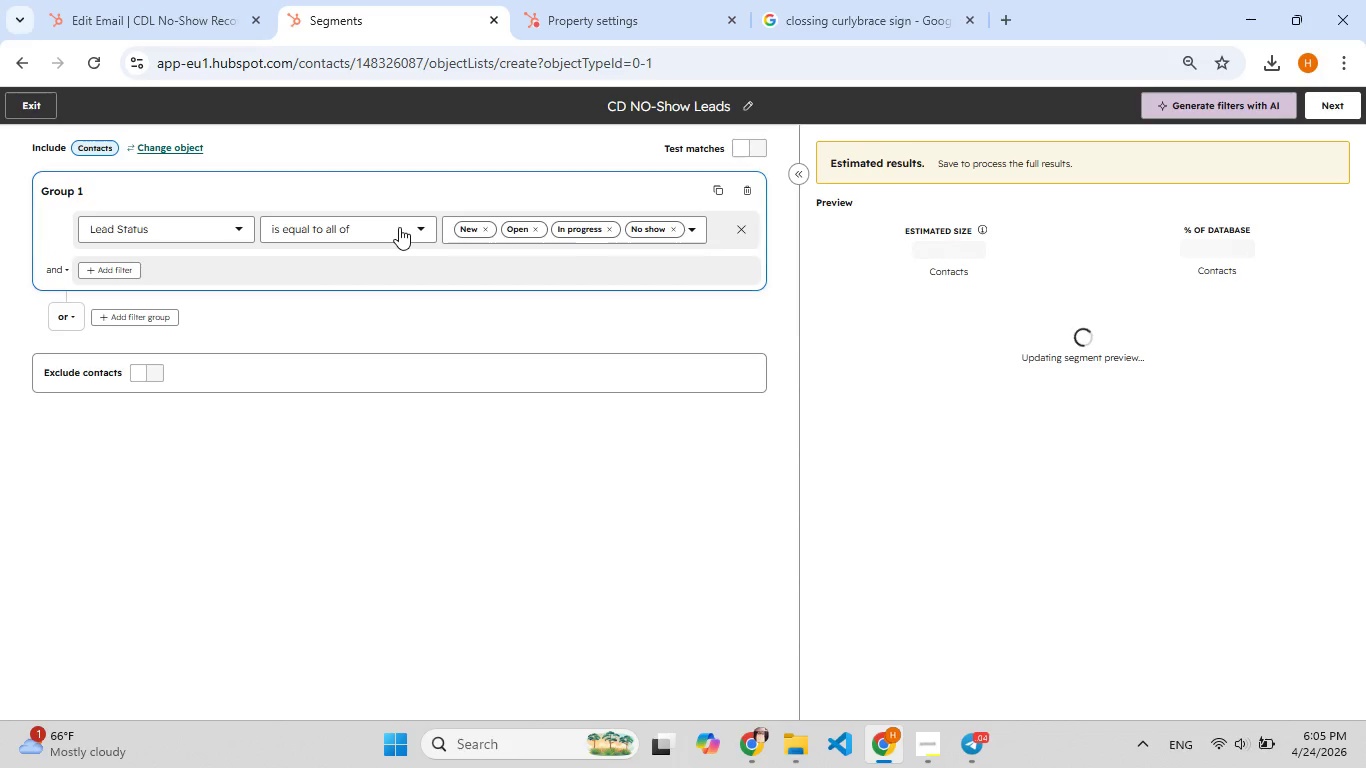 
left_click([611, 229])
 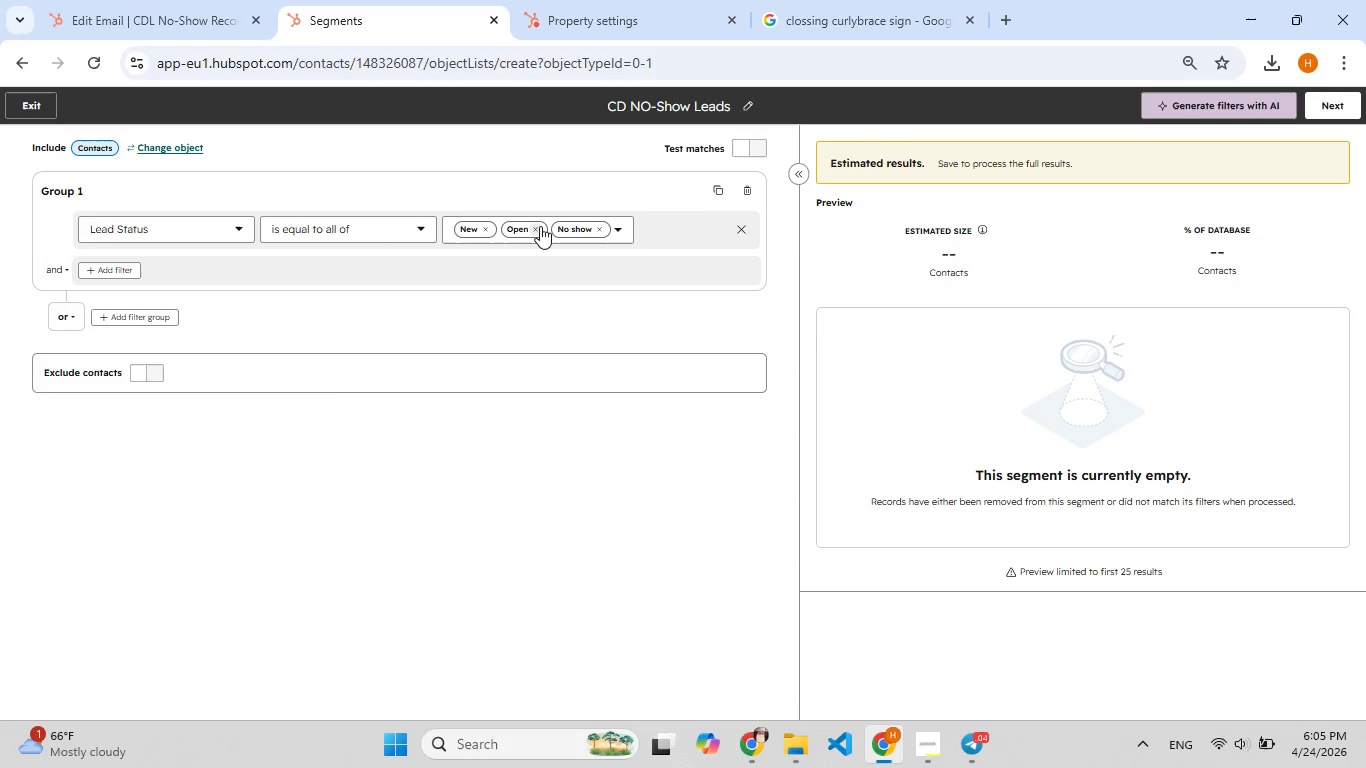 
left_click([540, 226])
 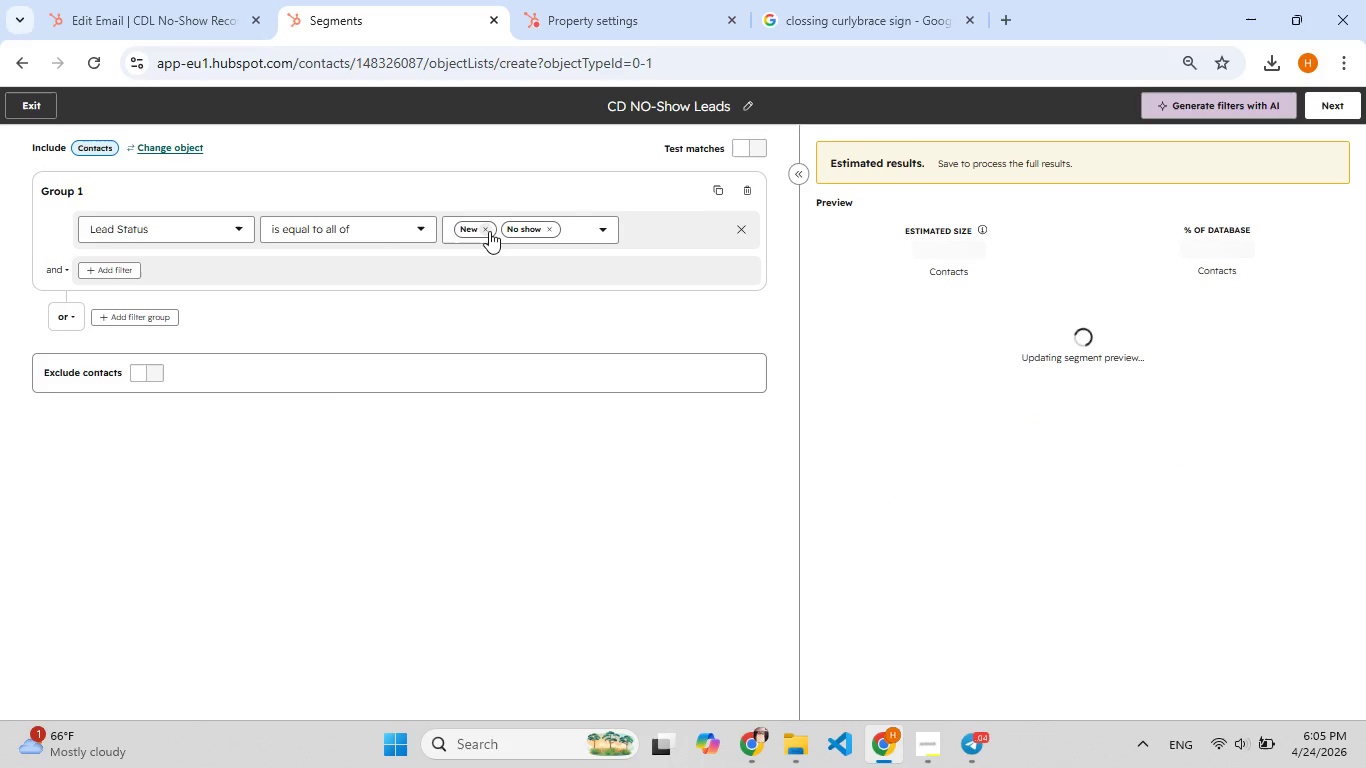 
left_click([489, 231])
 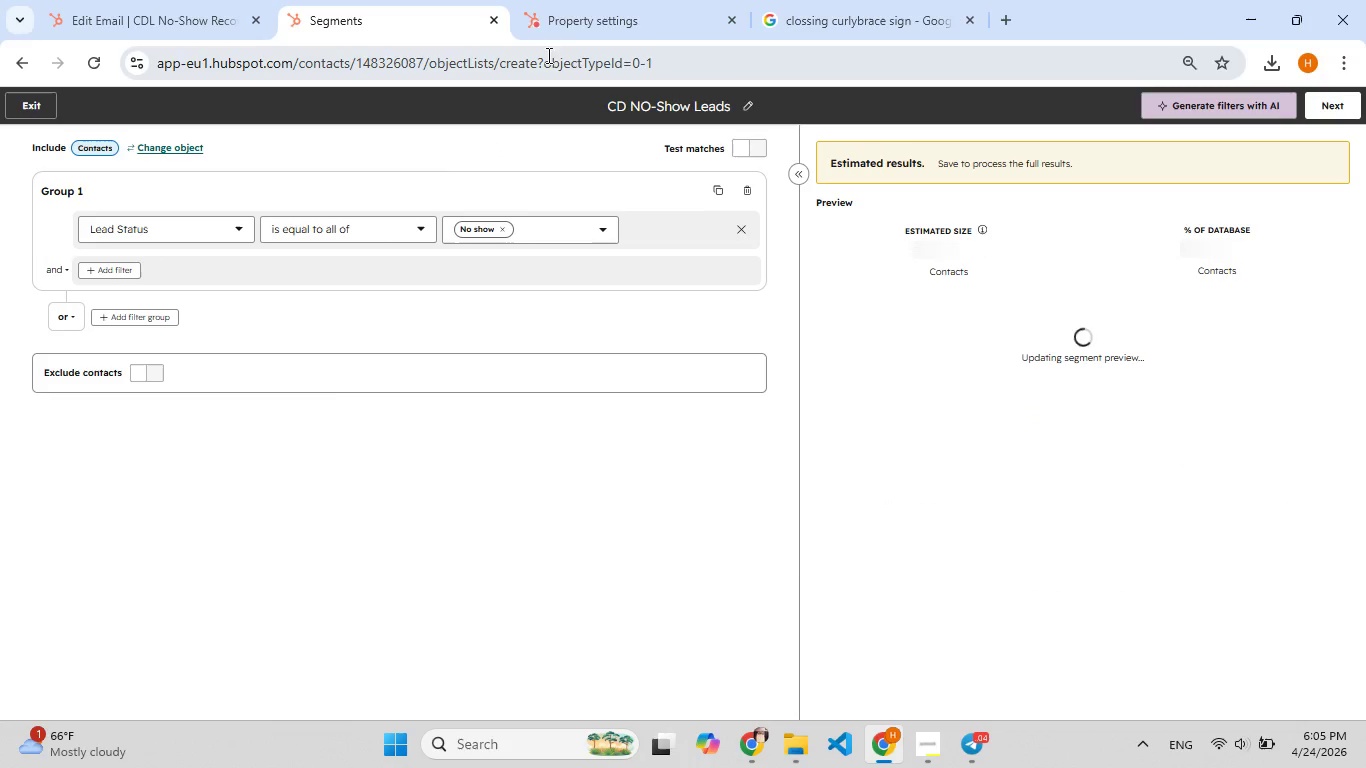 
left_click([566, 23])
 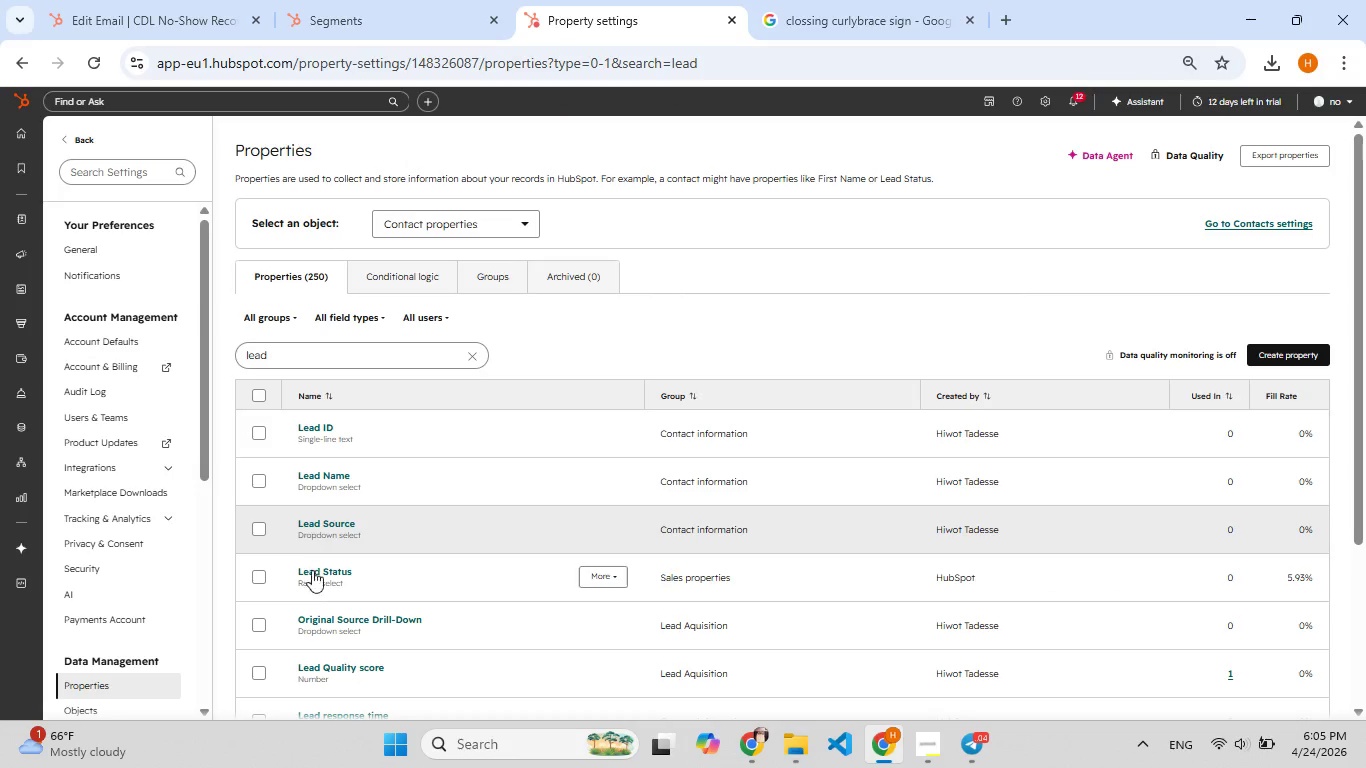 
left_click([312, 571])
 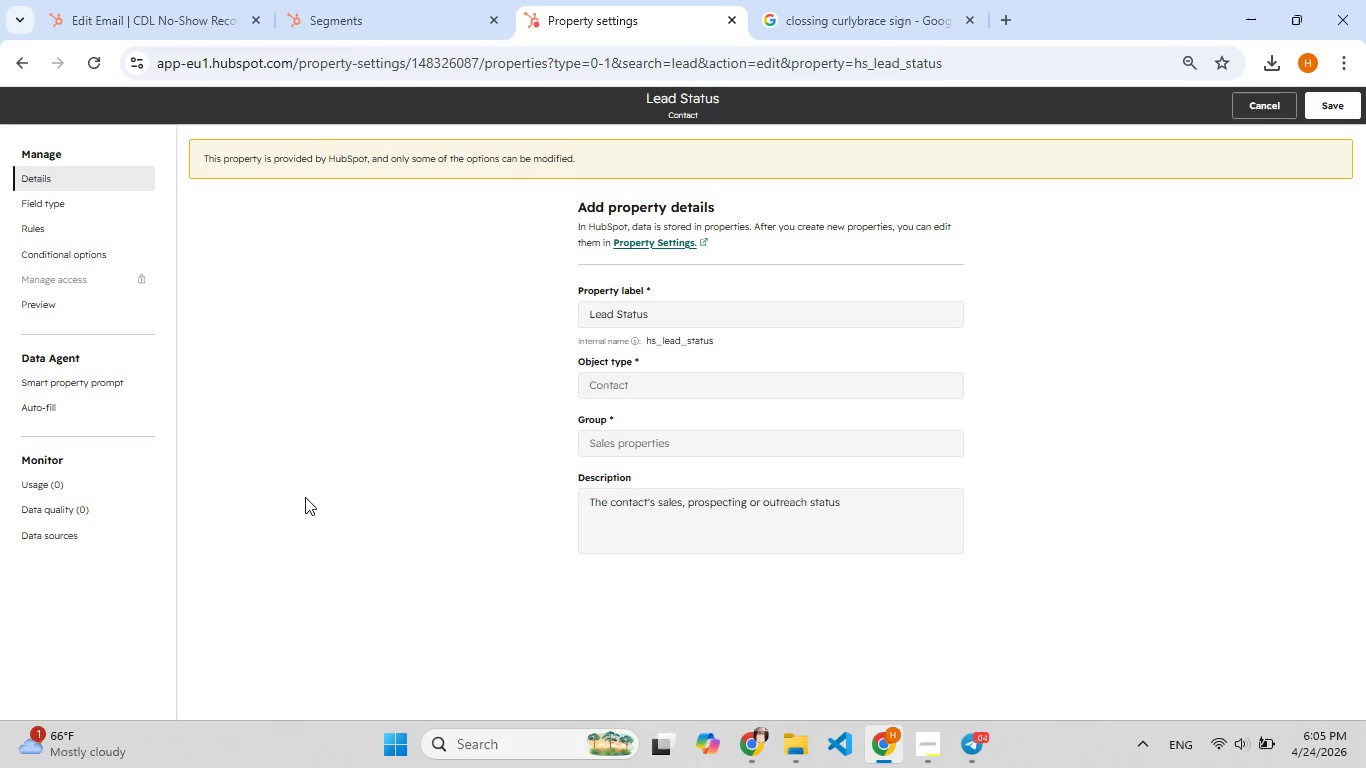 
wait(5.06)
 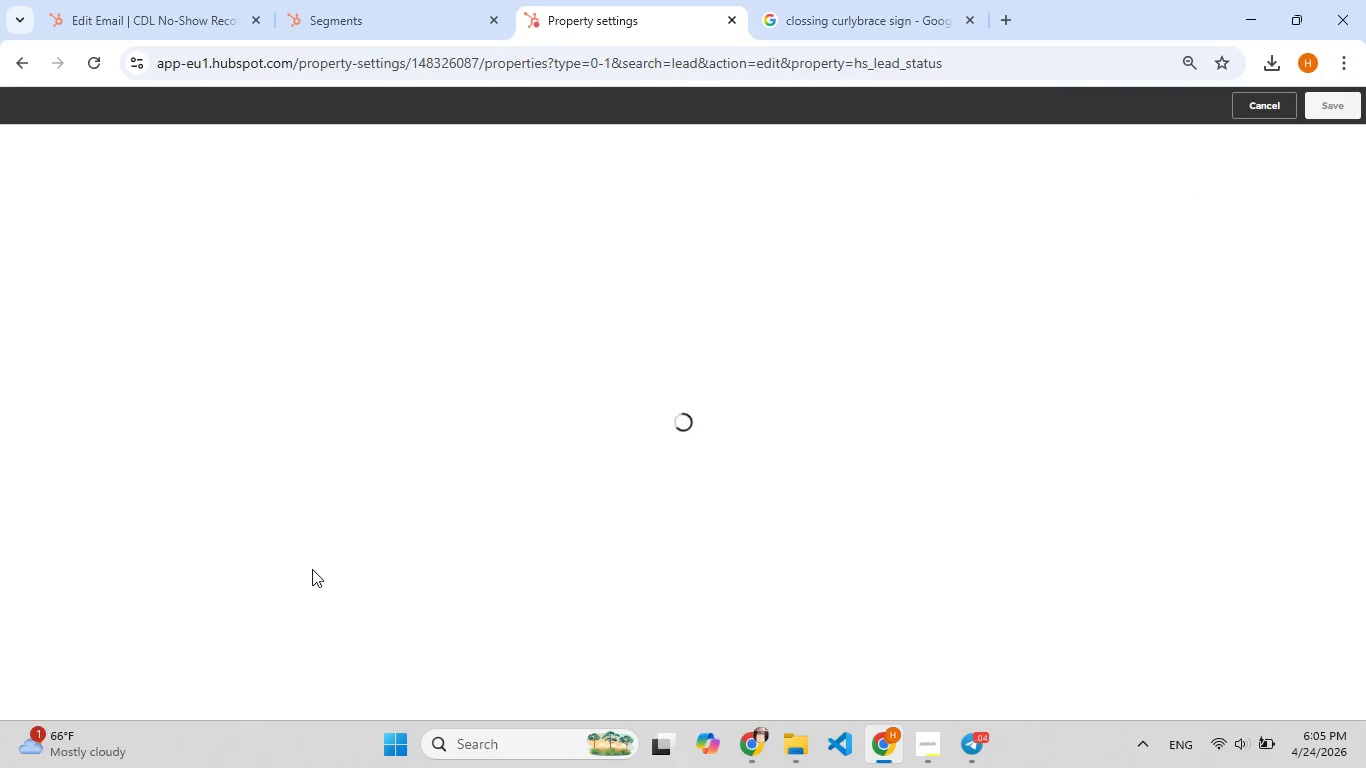 
left_click([56, 212])
 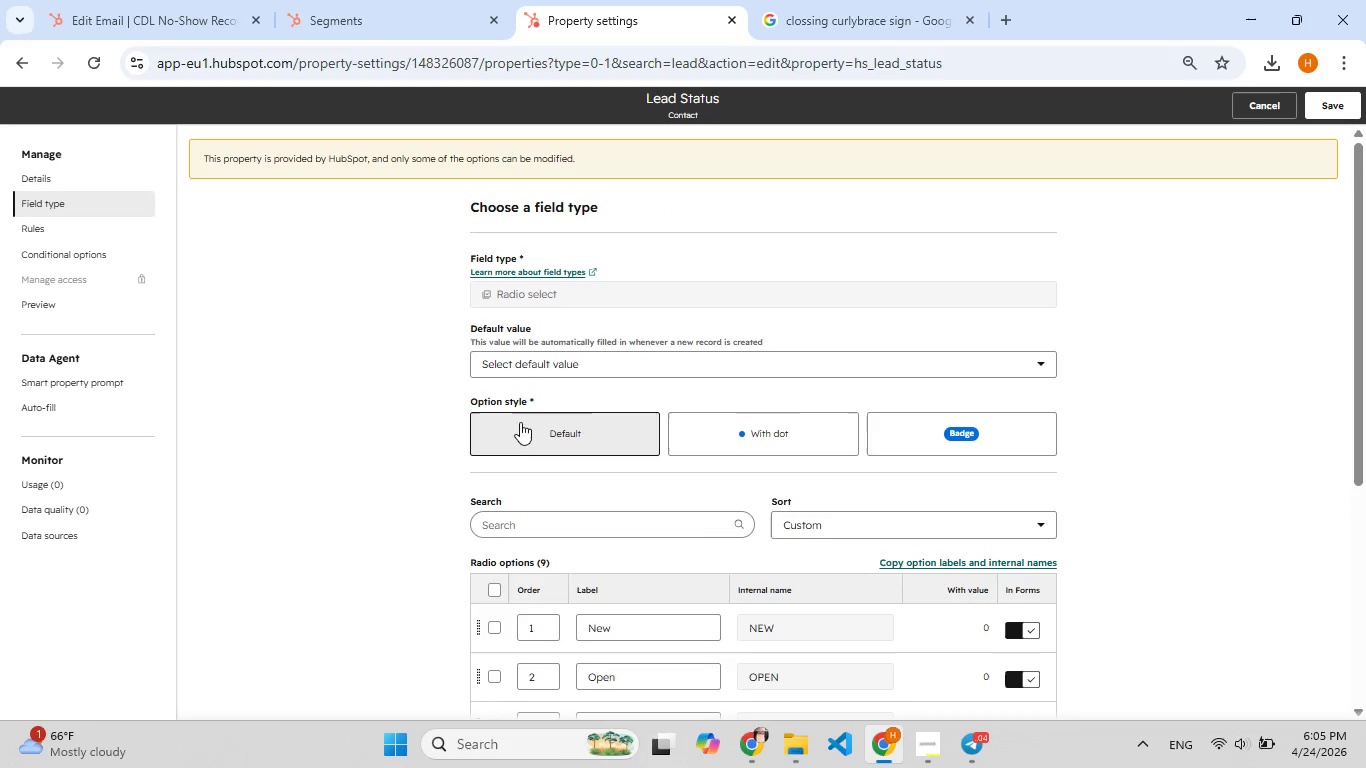 
scroll: coordinate [569, 522], scroll_direction: down, amount: 8.0
 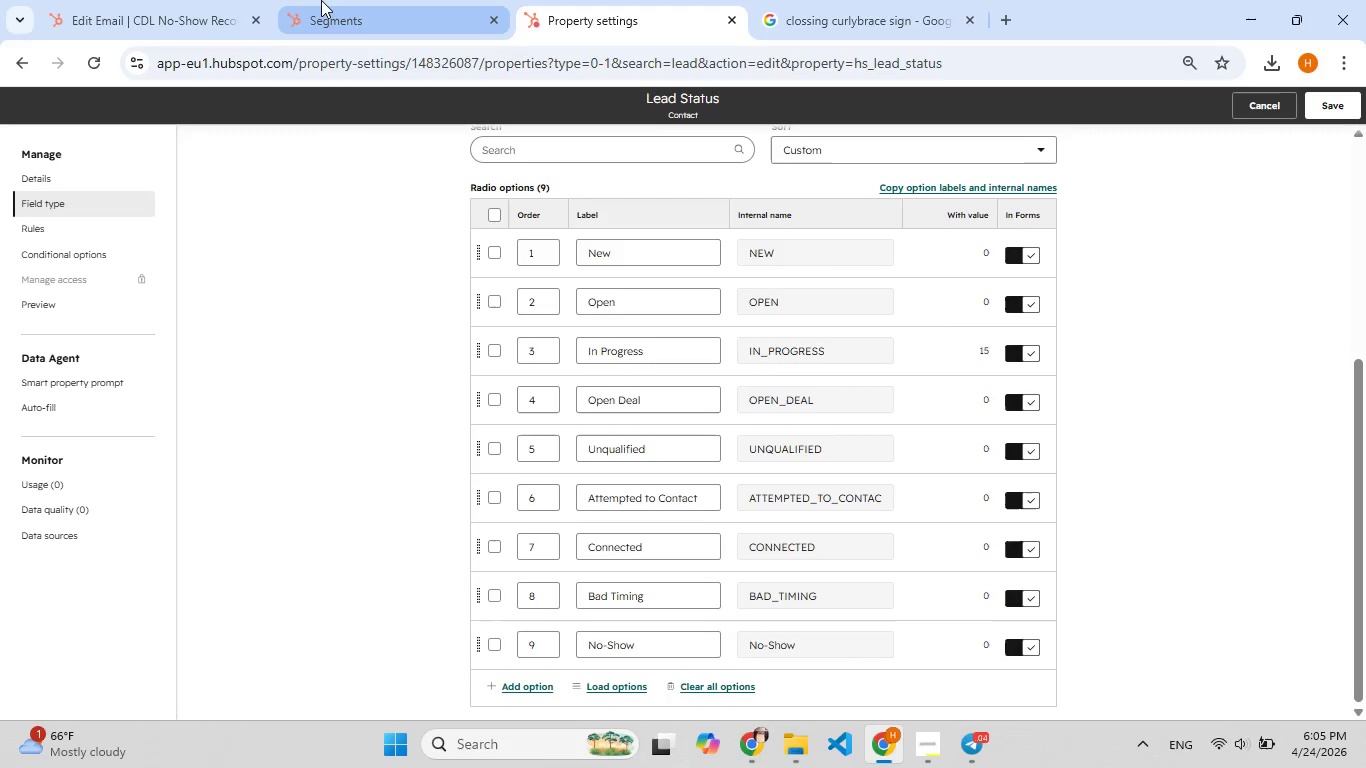 
left_click([318, 8])
 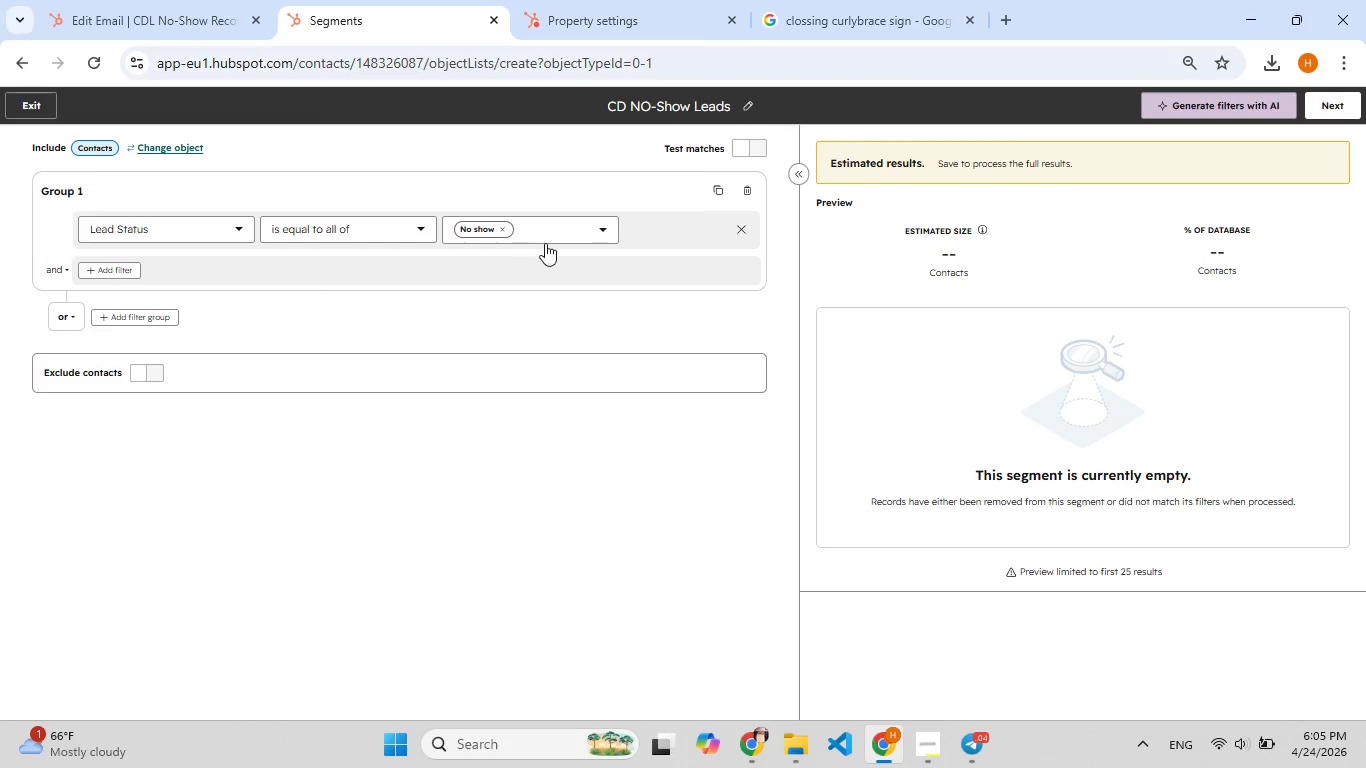 
left_click([560, 238])
 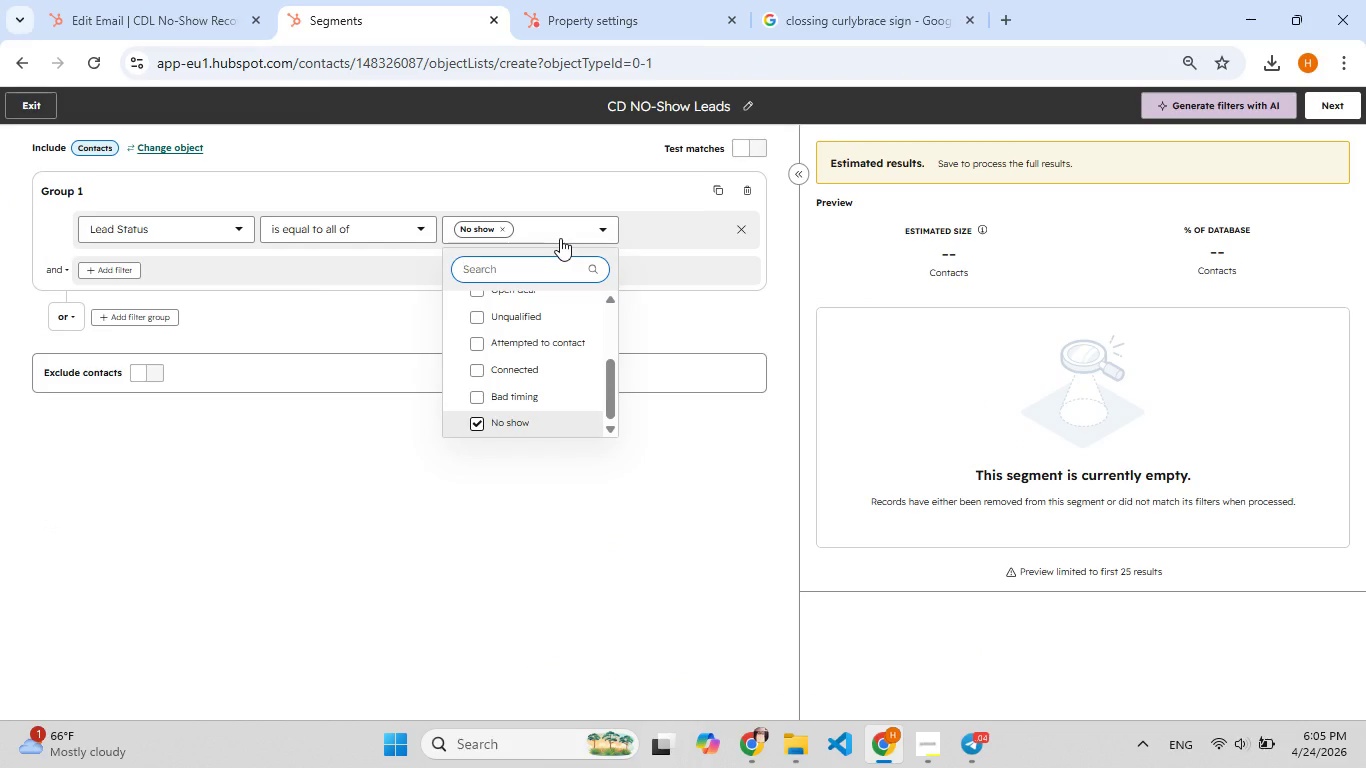 
left_click([560, 238])
 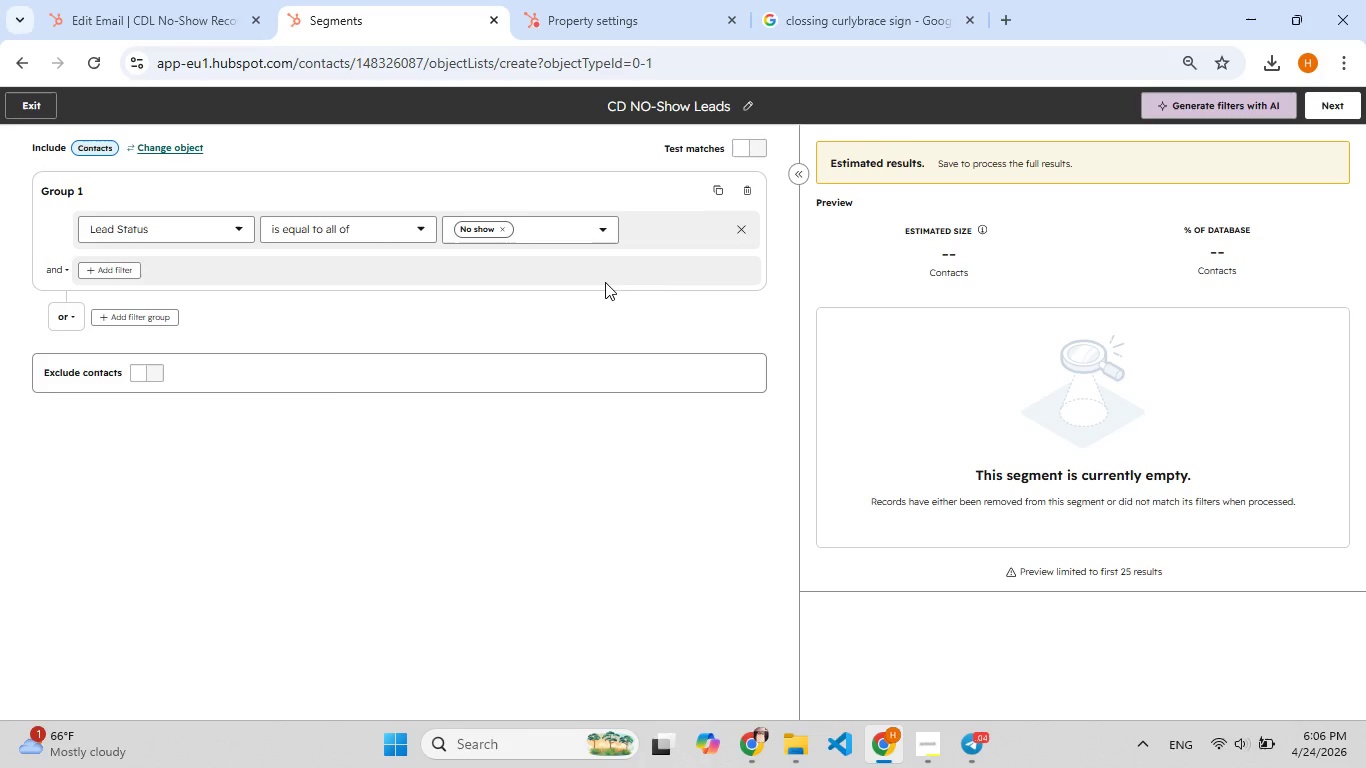 
wait(33.81)
 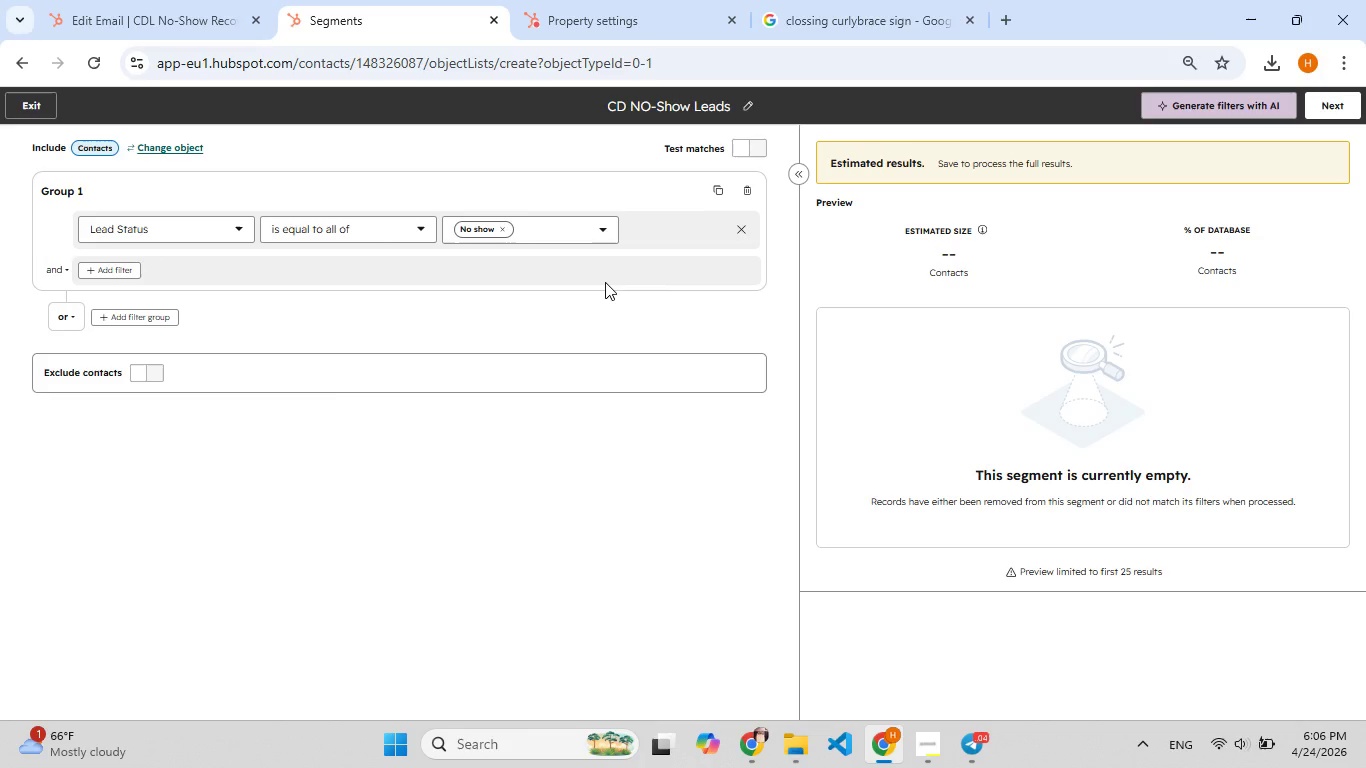 
left_click([400, 223])
 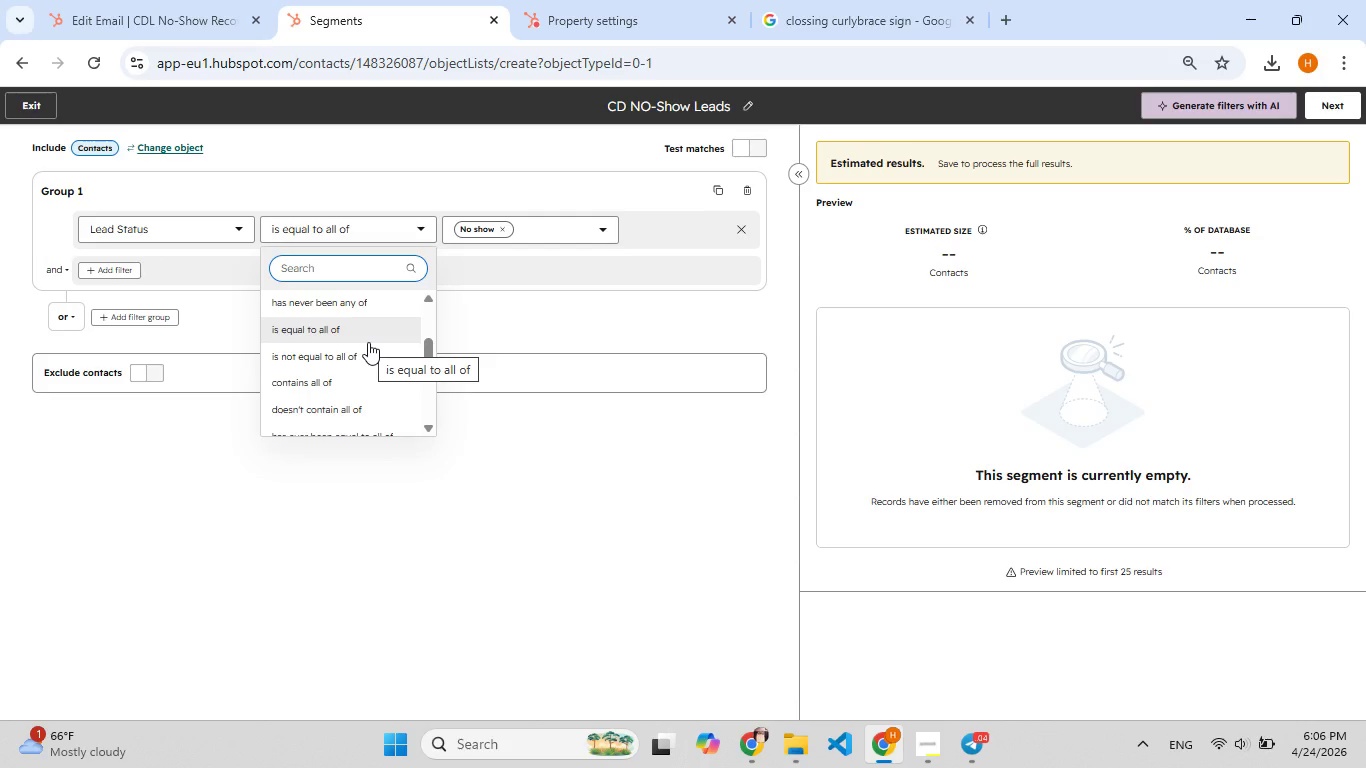 
wait(5.72)
 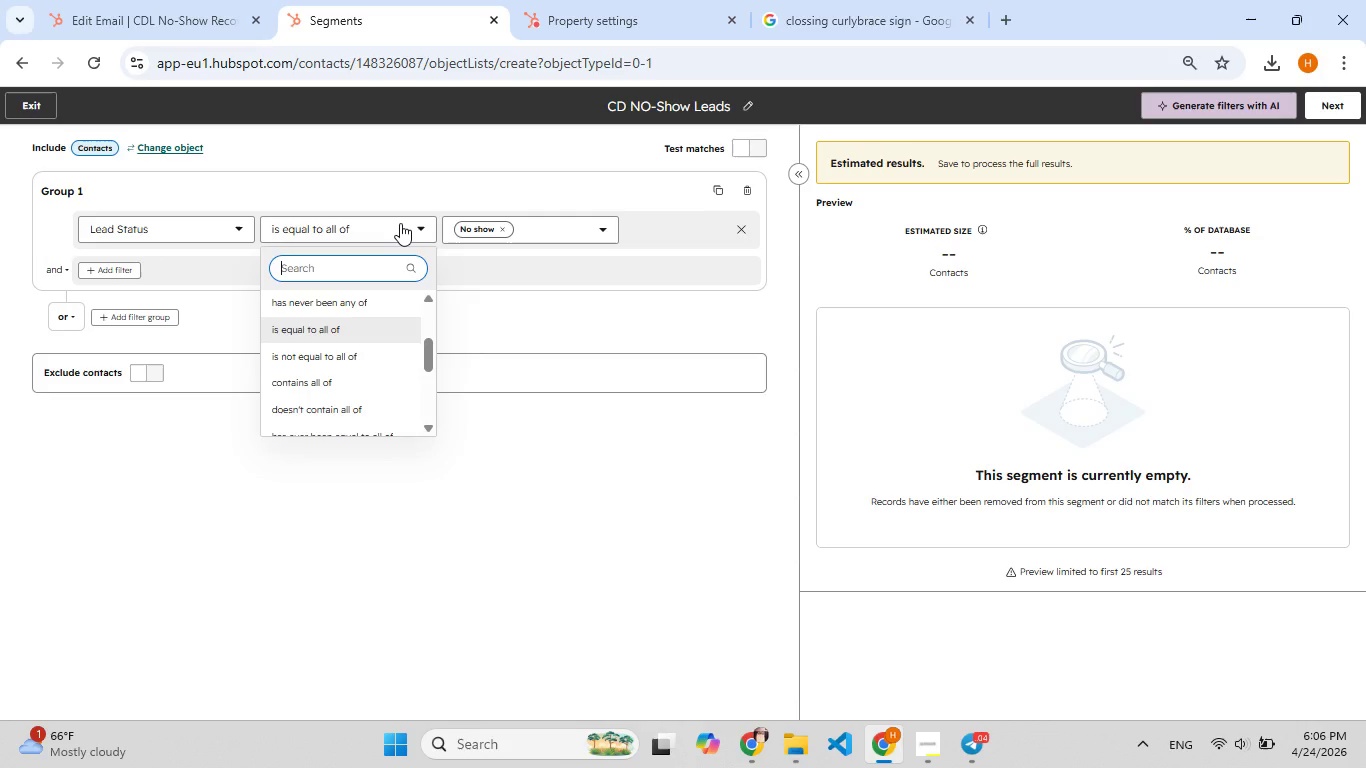 
type(equ)
 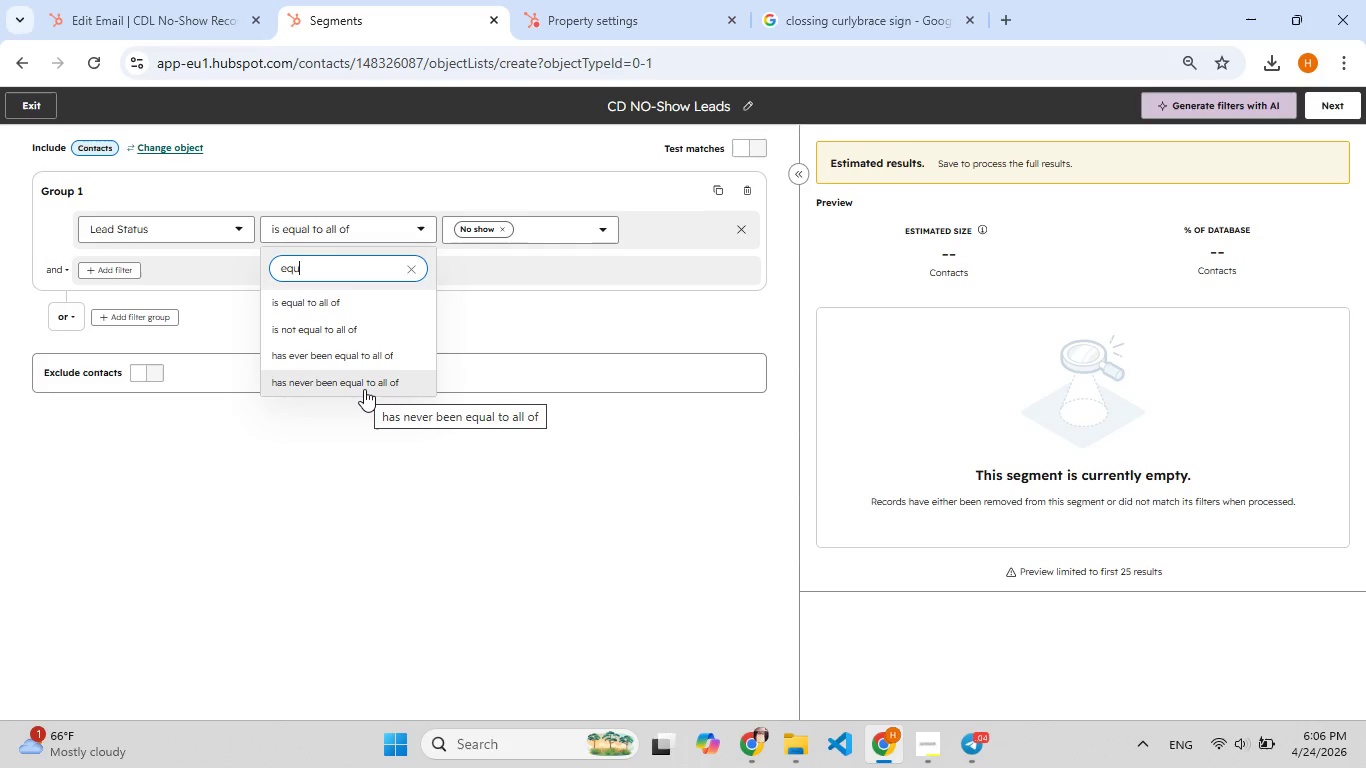 
wait(7.48)
 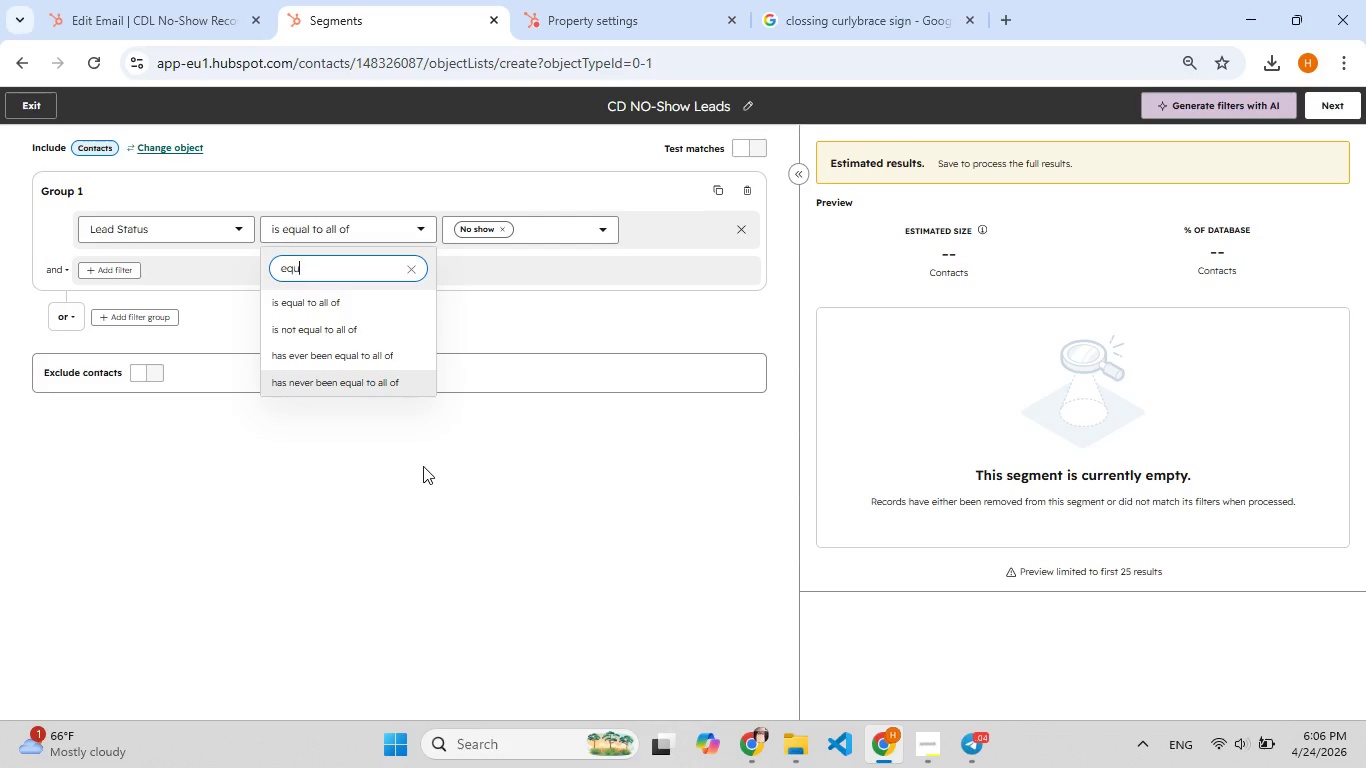 
mouse_move([349, 364])
 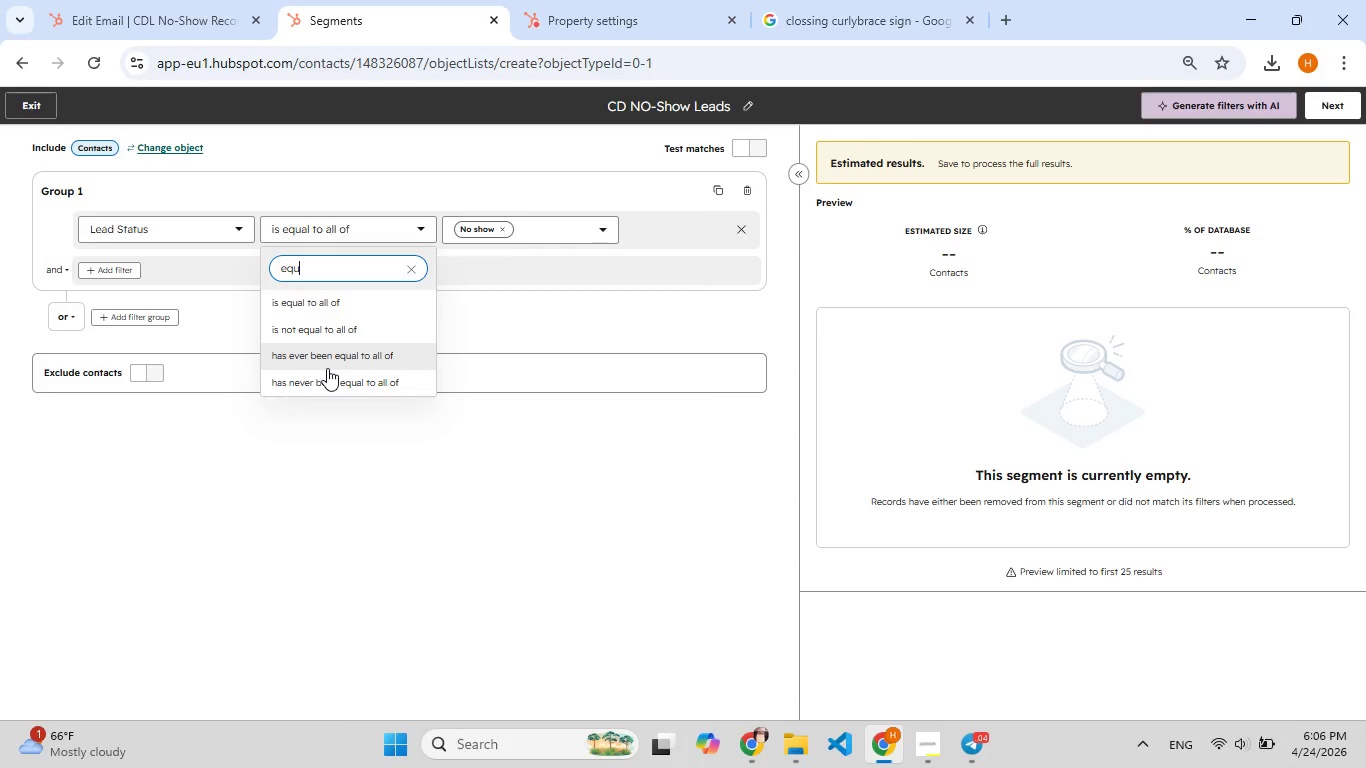 
left_click([327, 368])
 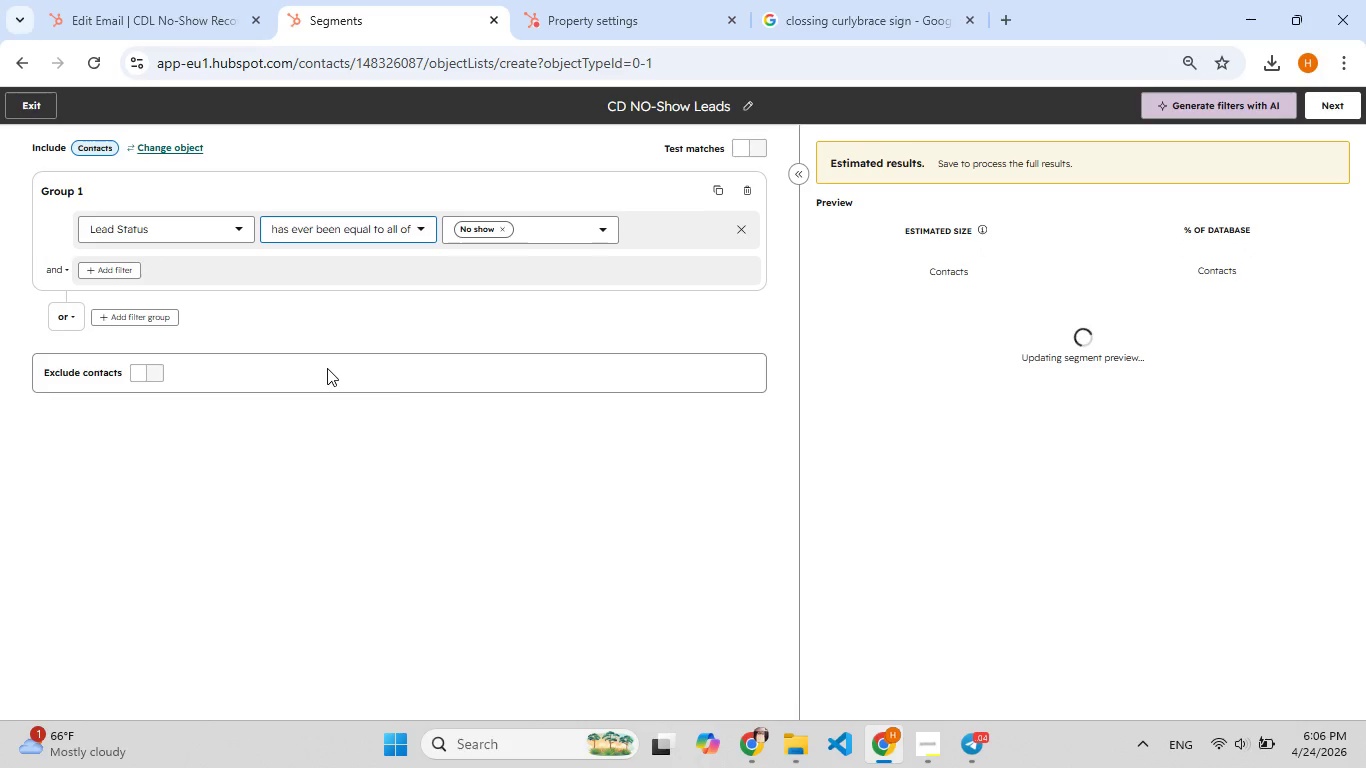 
wait(10.0)
 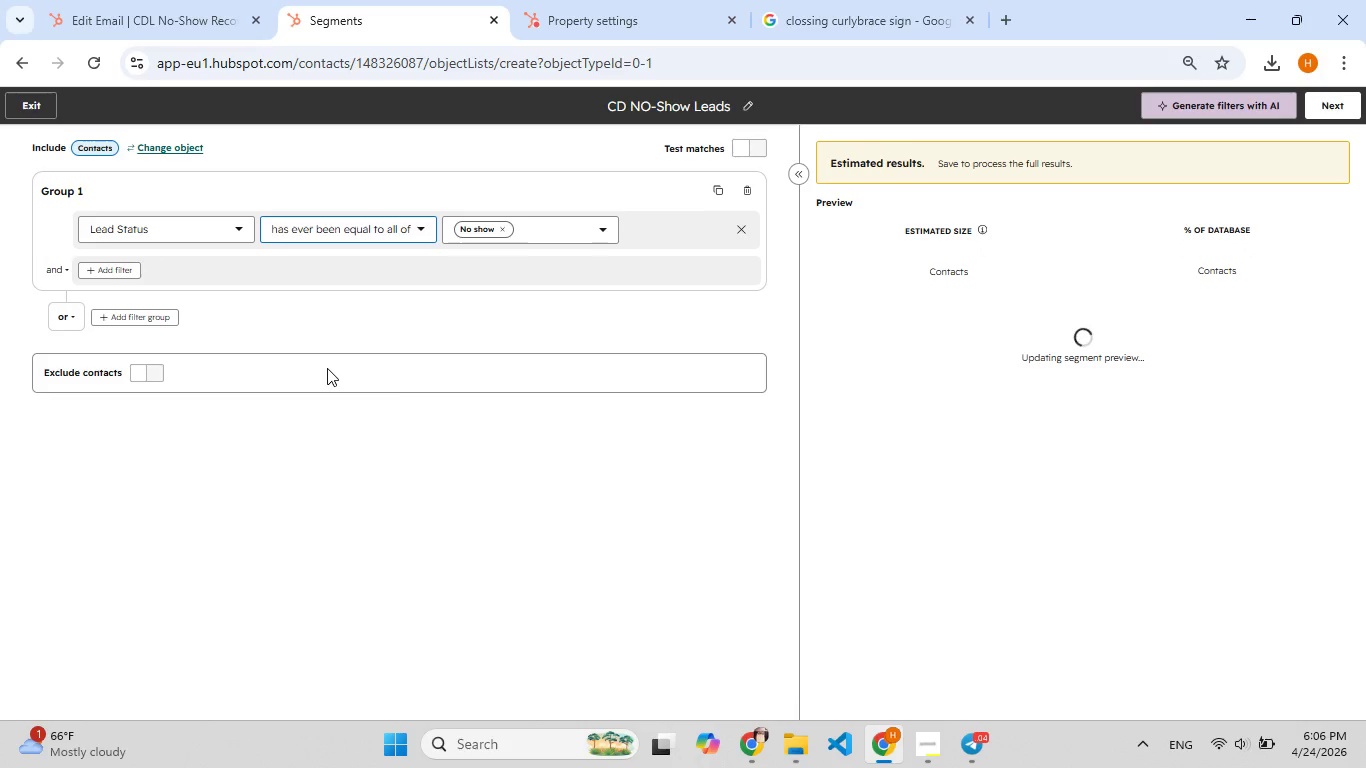 
left_click([381, 225])
 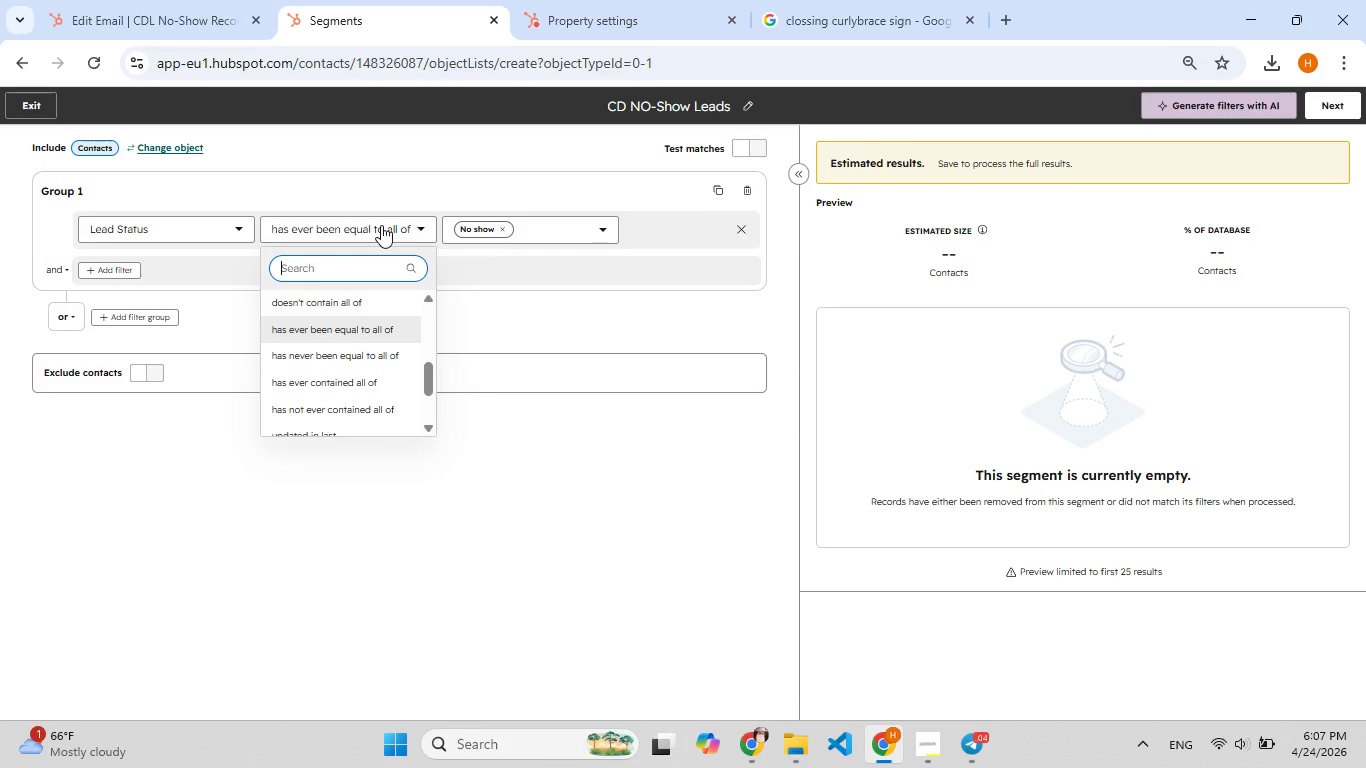 
type(eq)
 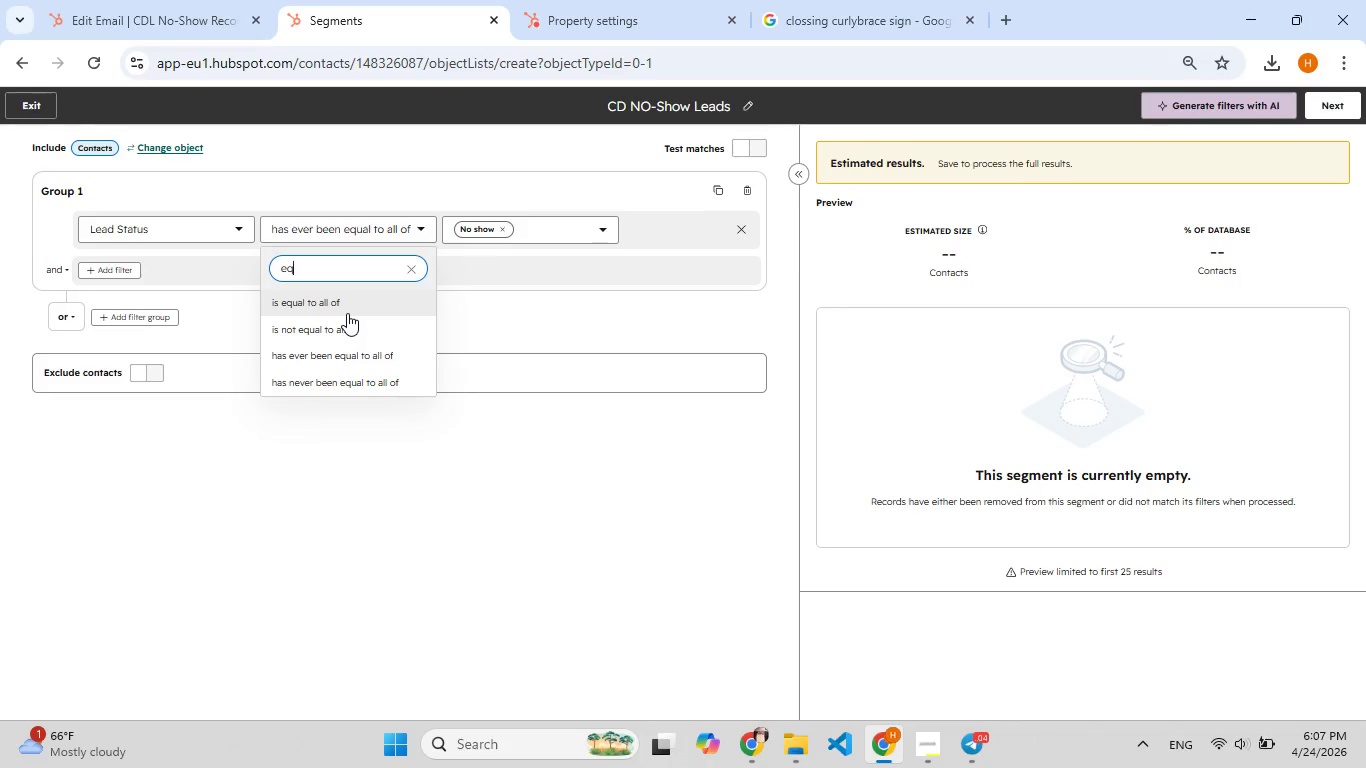 
left_click([345, 301])
 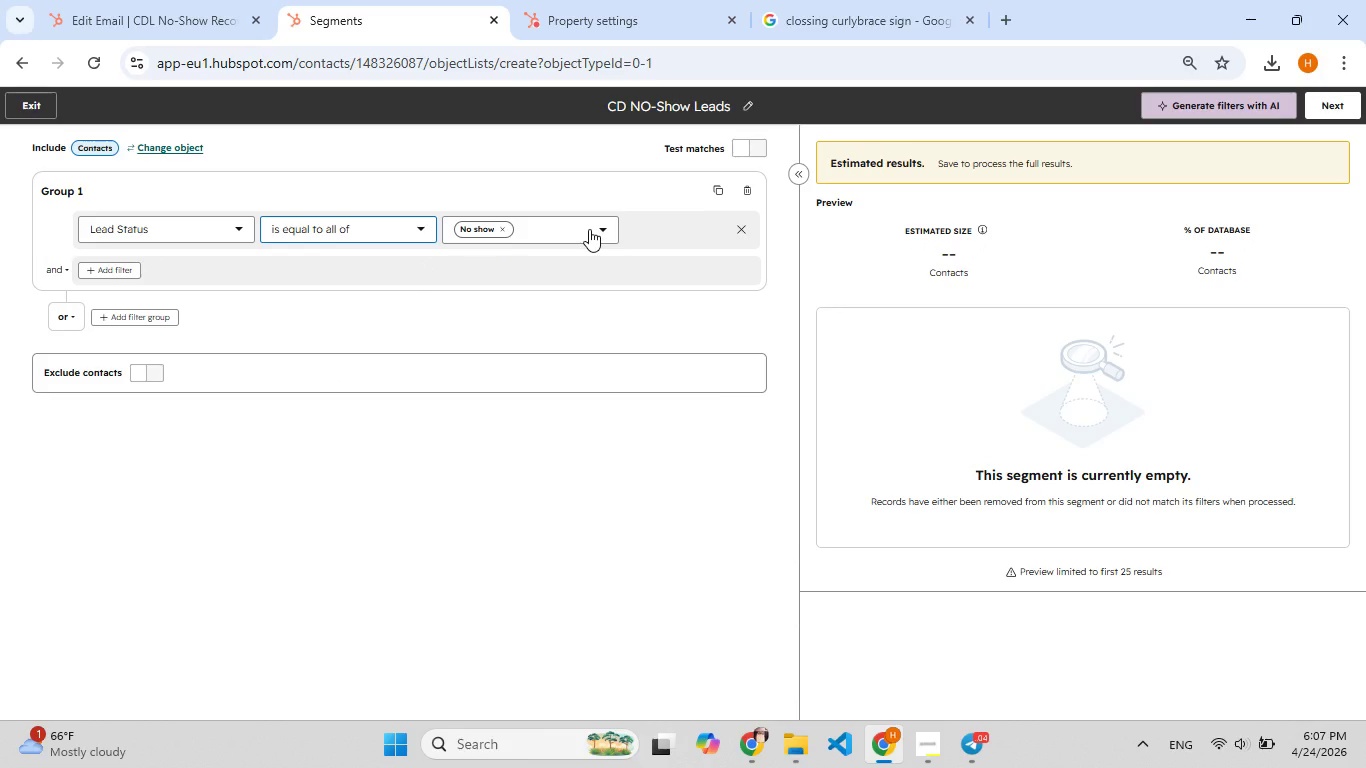 
wait(16.02)
 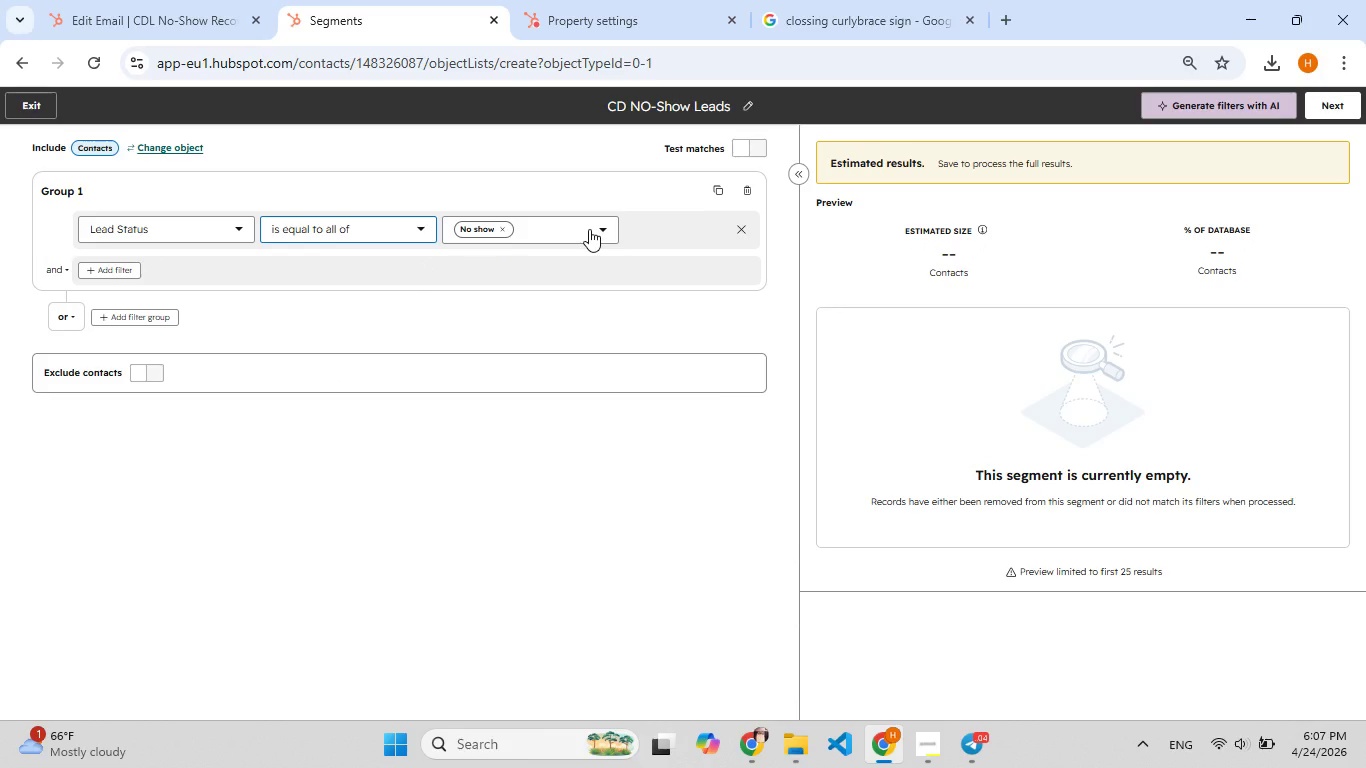 
mouse_move([456, 44])
 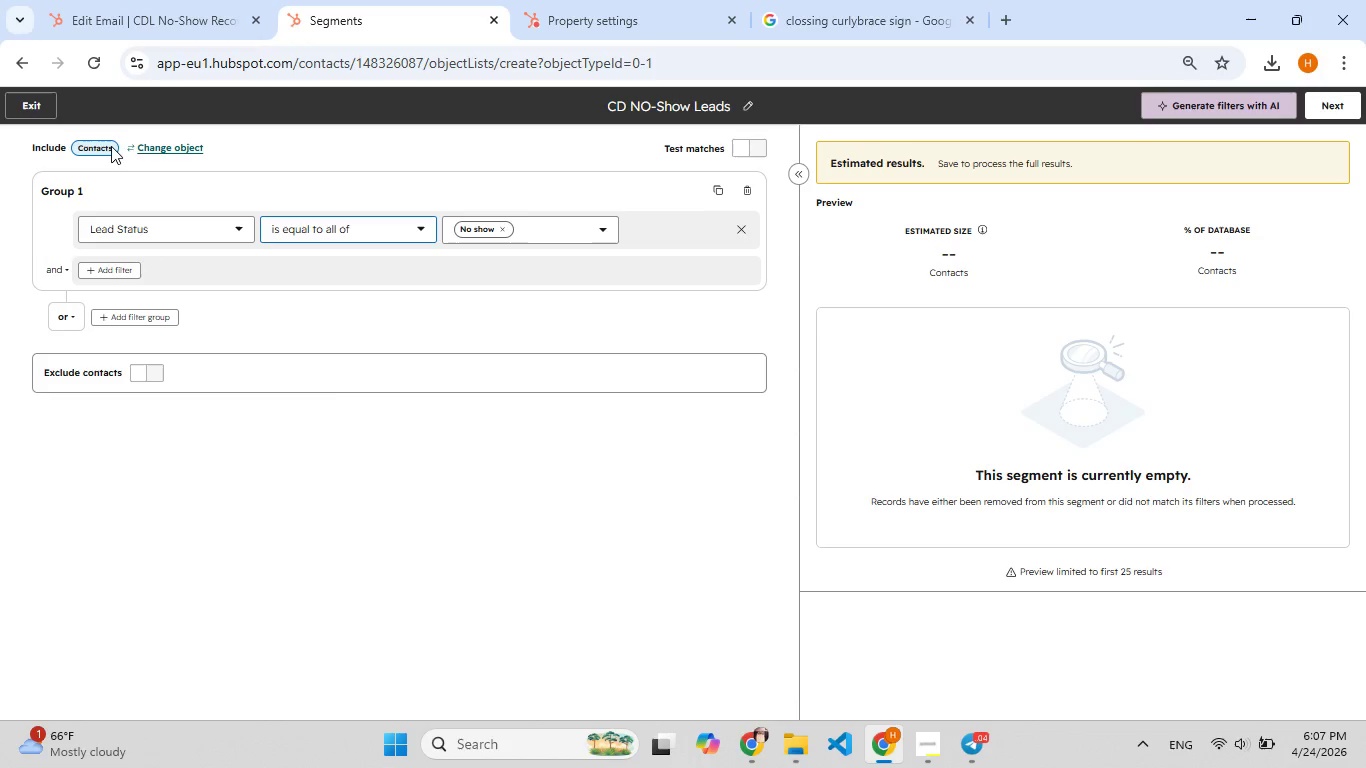 
left_click([109, 147])
 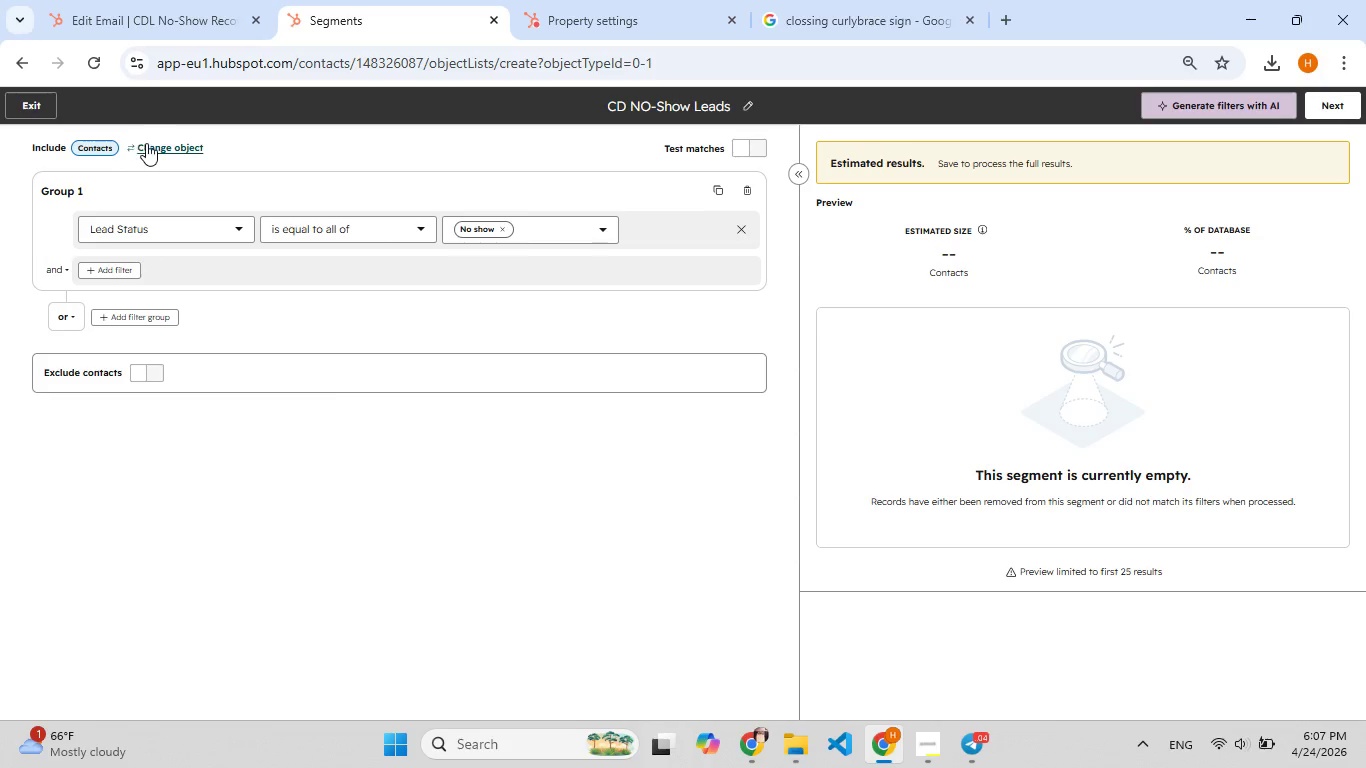 
left_click([152, 146])
 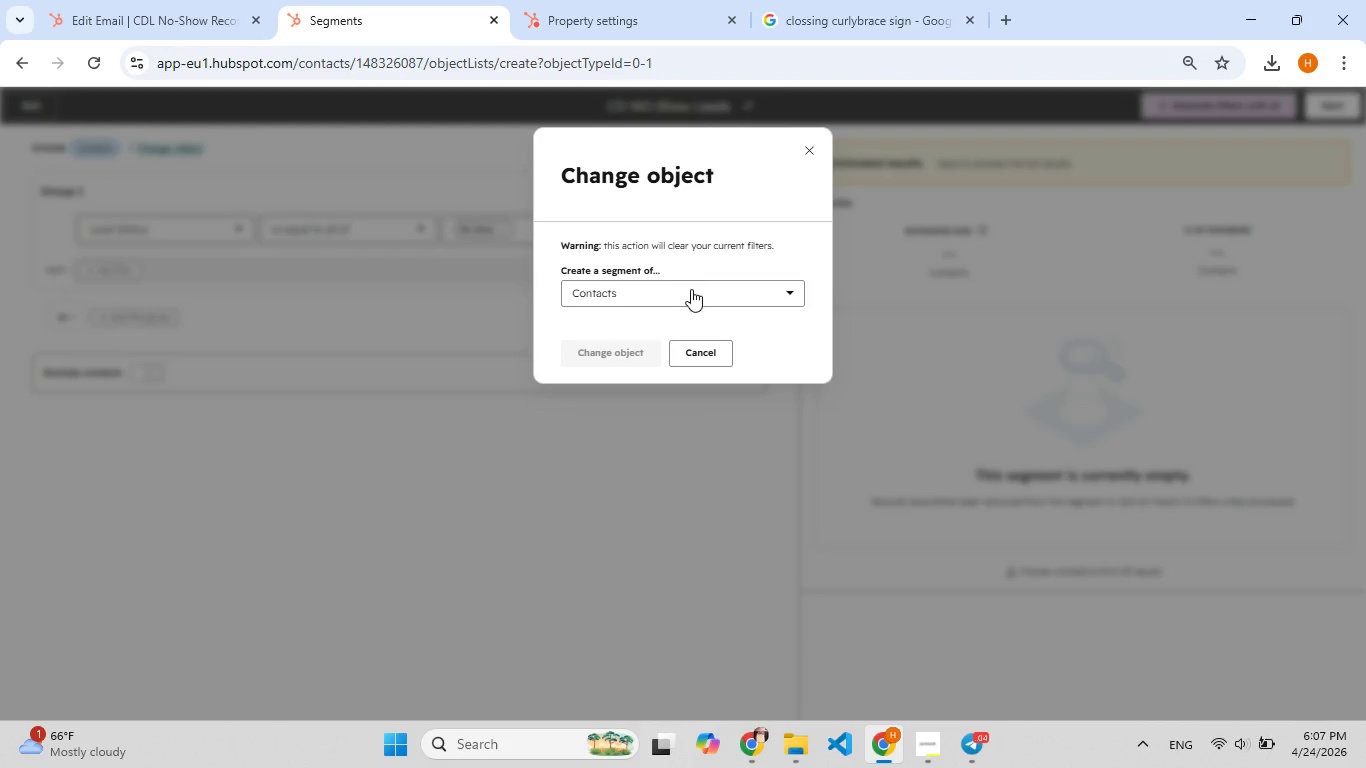 
left_click([674, 277])
 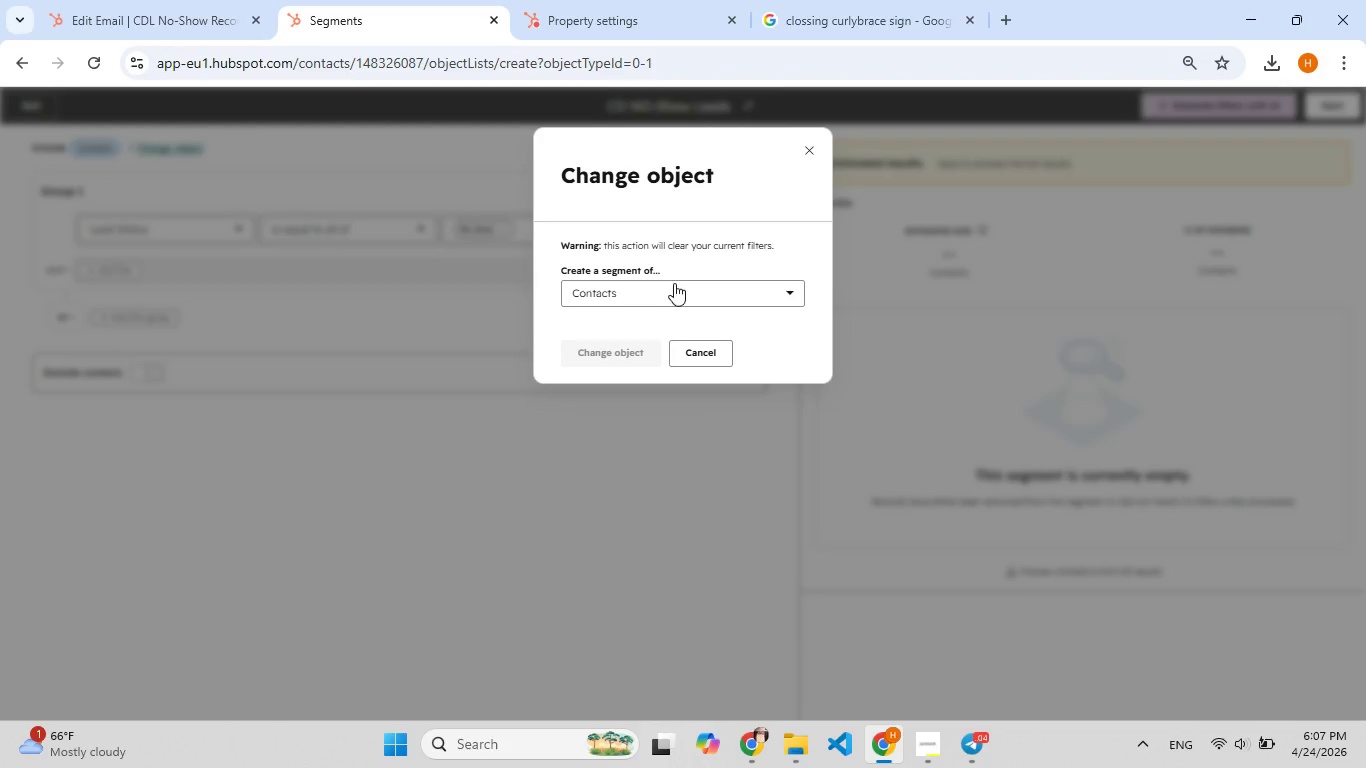 
left_click([674, 284])
 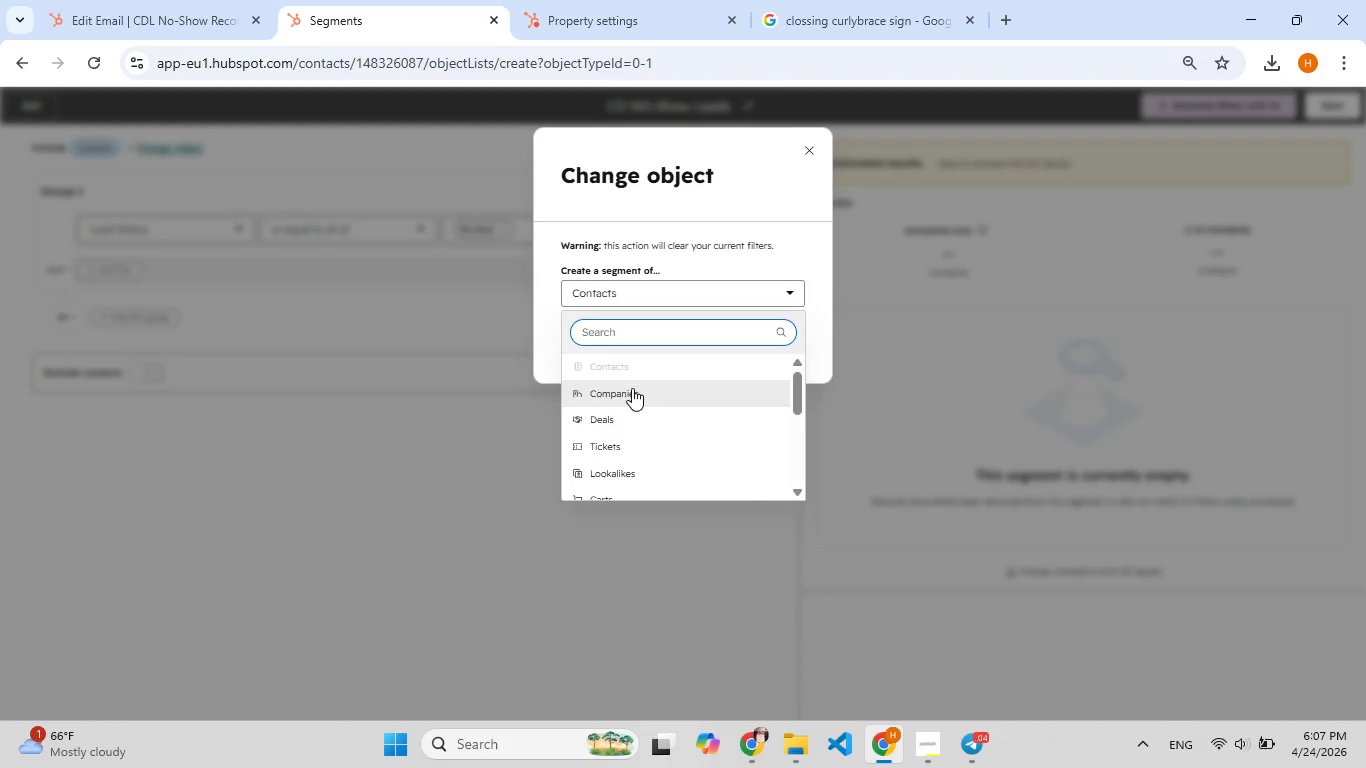 
left_click([632, 388])
 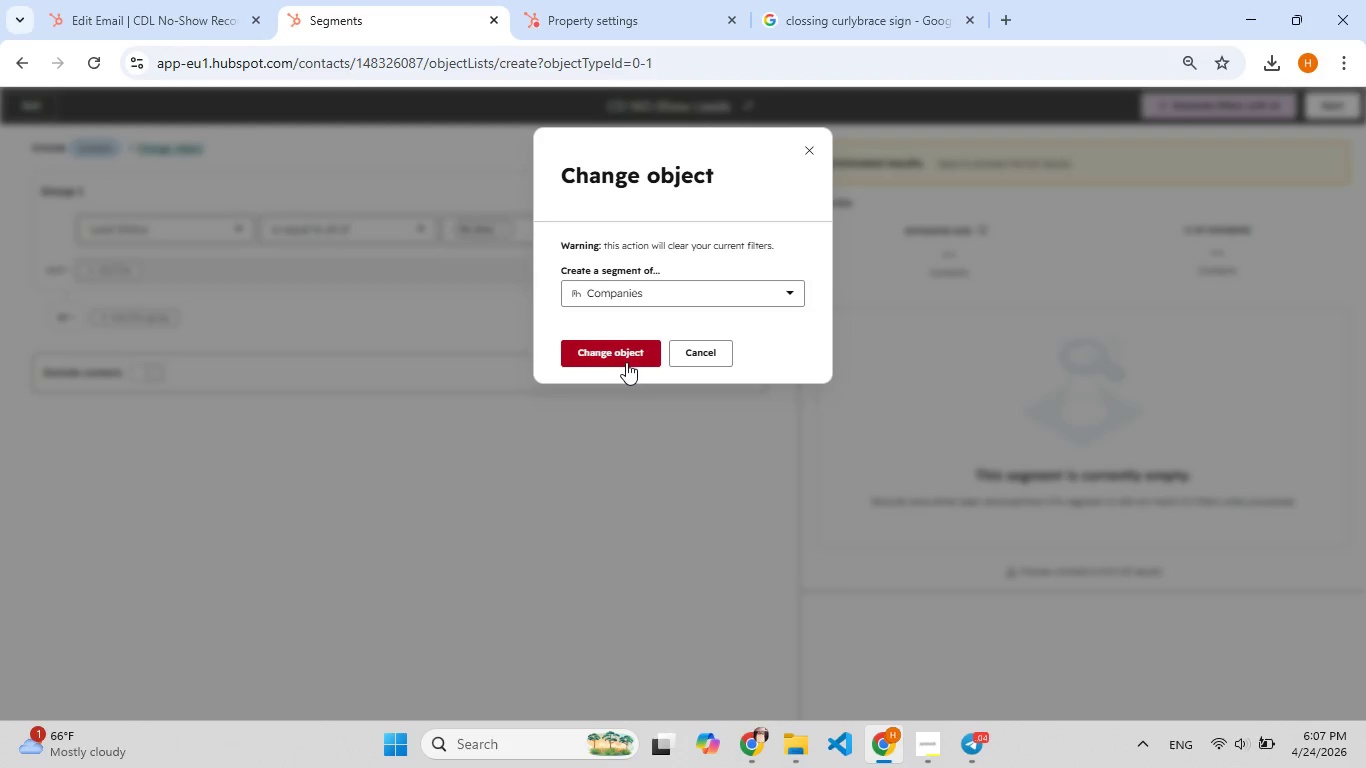 
left_click([625, 358])
 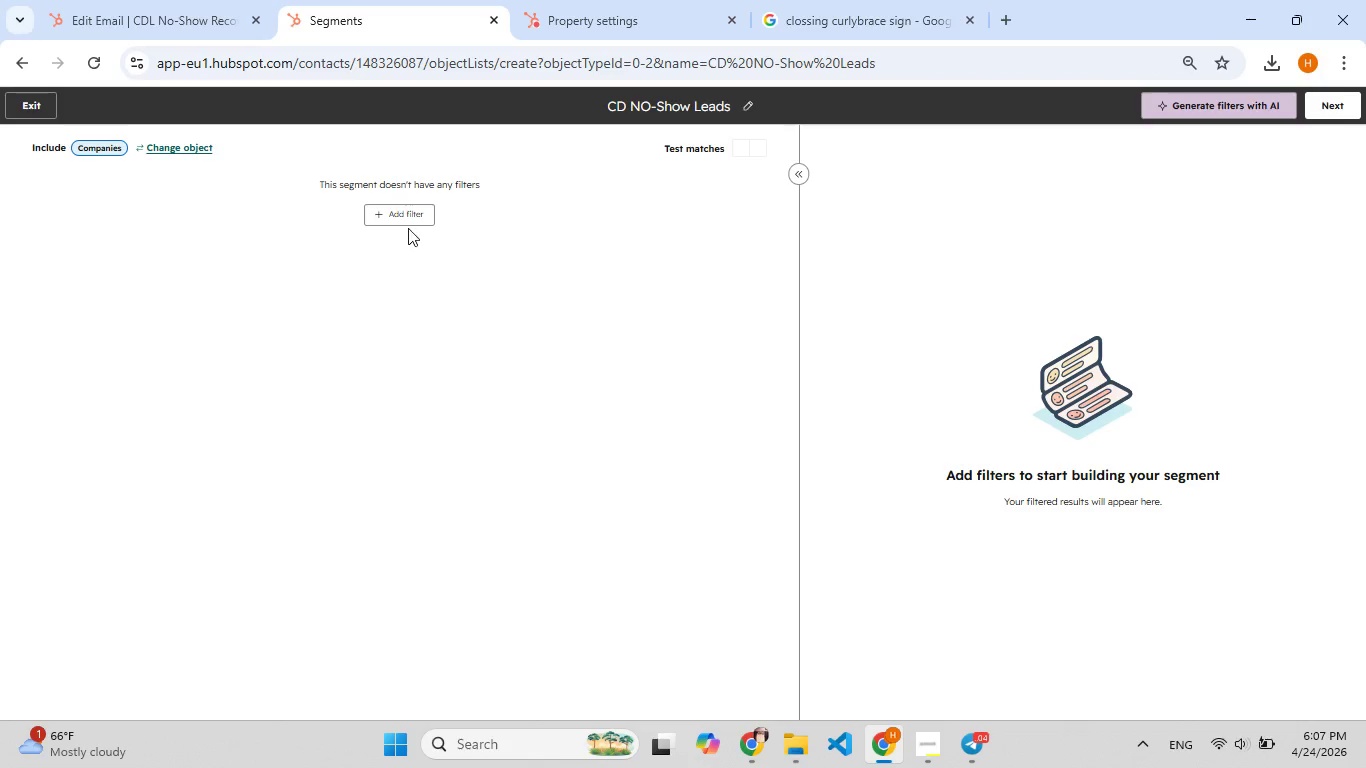 
left_click([393, 216])
 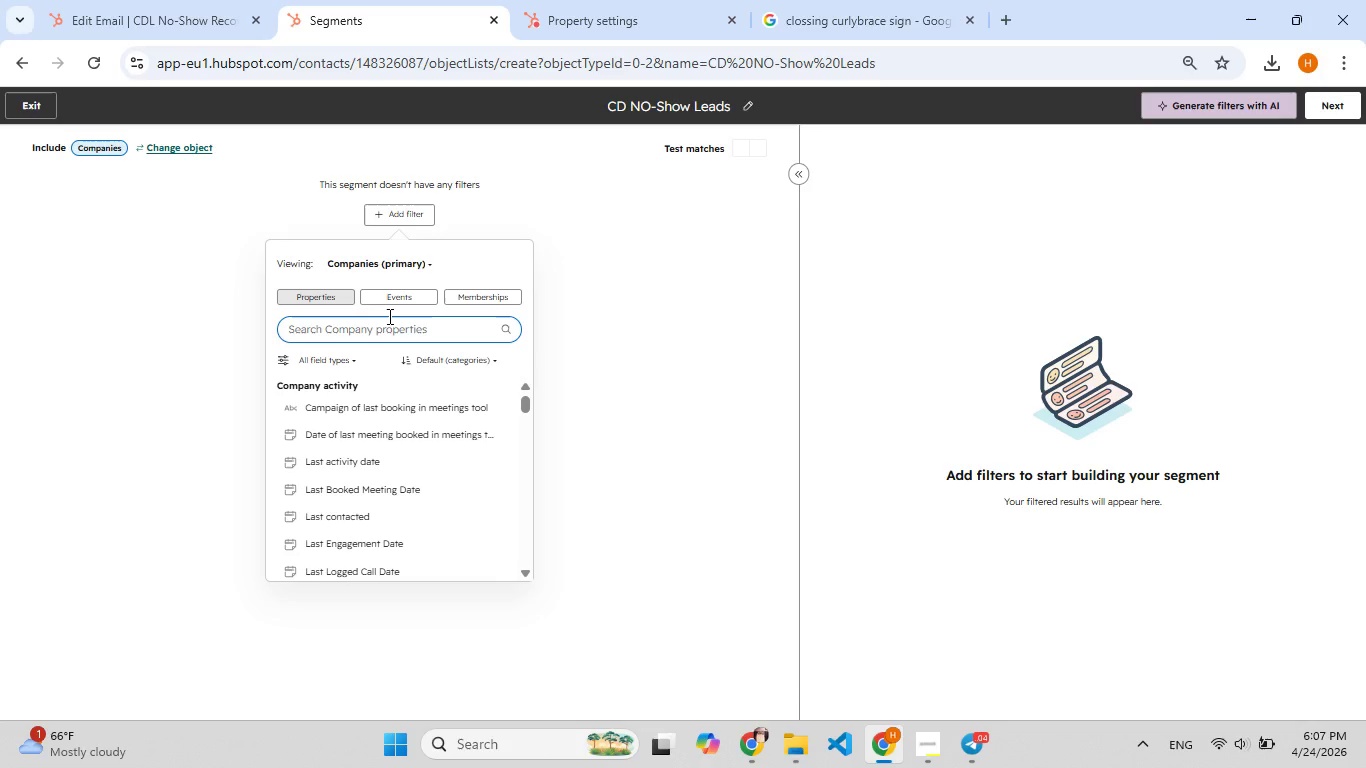 
type(co[F9])
key(Backspace)
type([F9])
key(Backspace)
type(lead)
 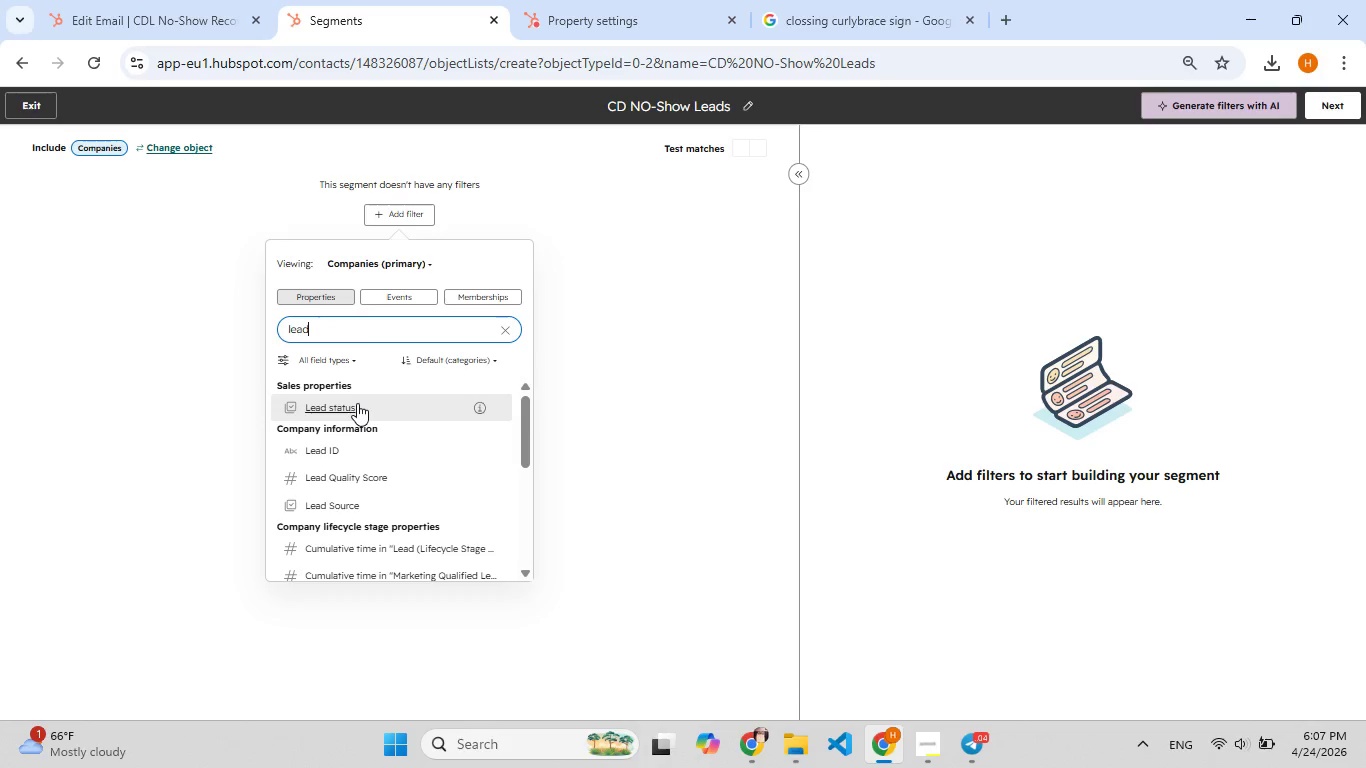 
left_click([351, 406])
 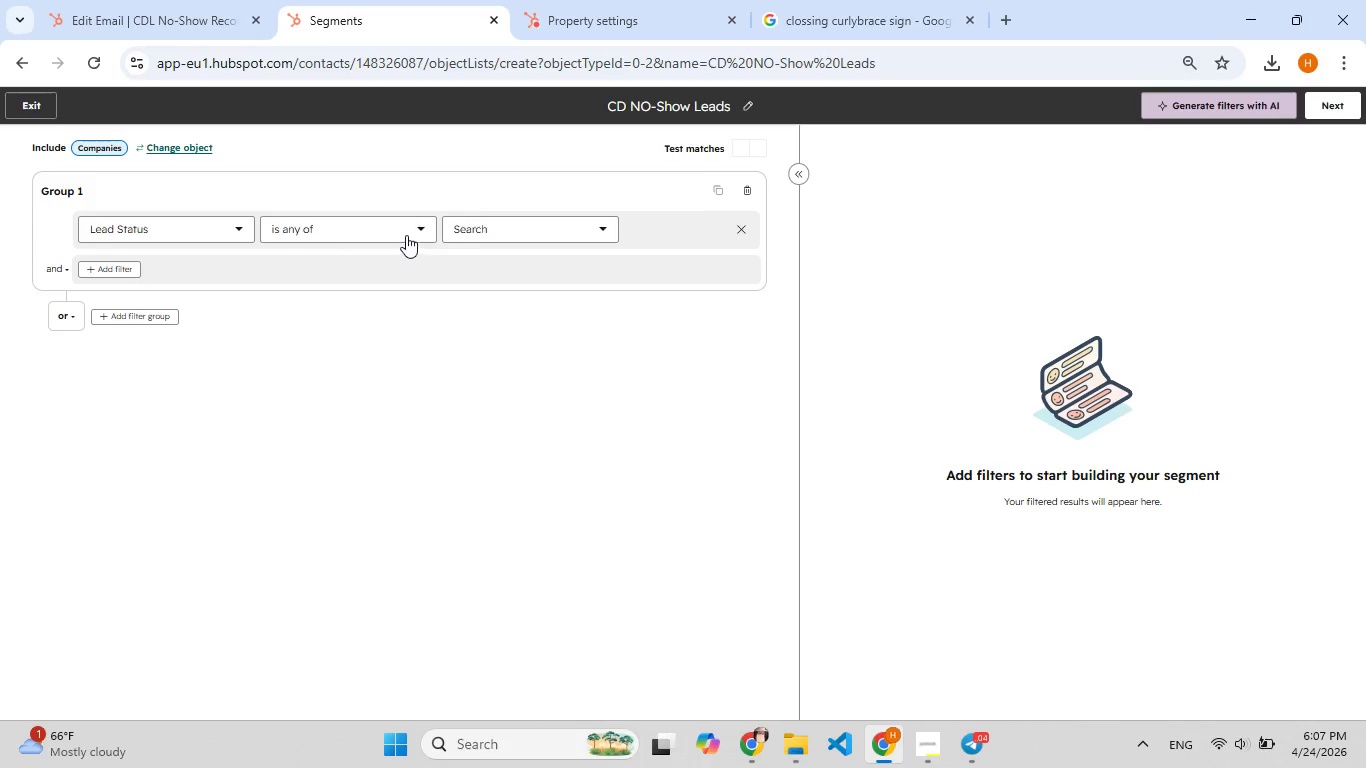 
left_click([510, 224])
 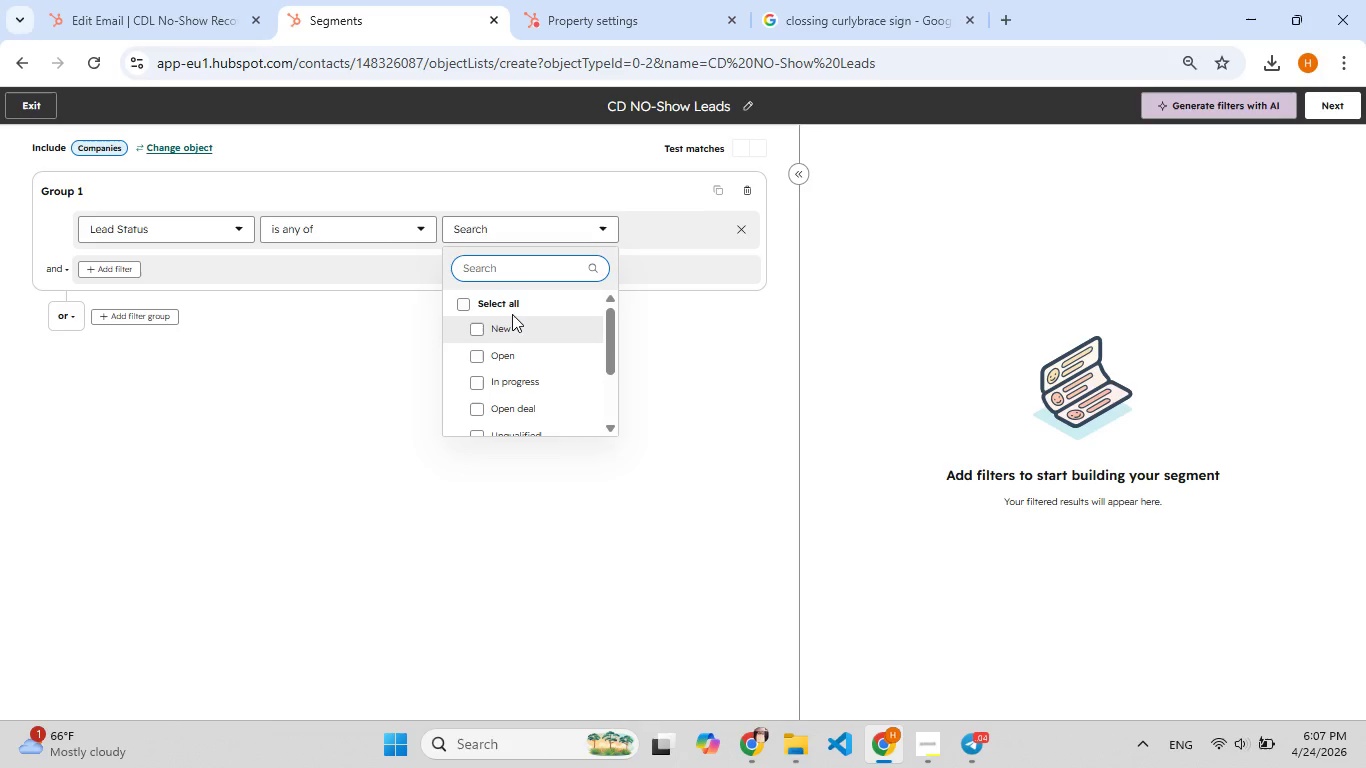 
scroll: coordinate [513, 320], scroll_direction: down, amount: 5.0
 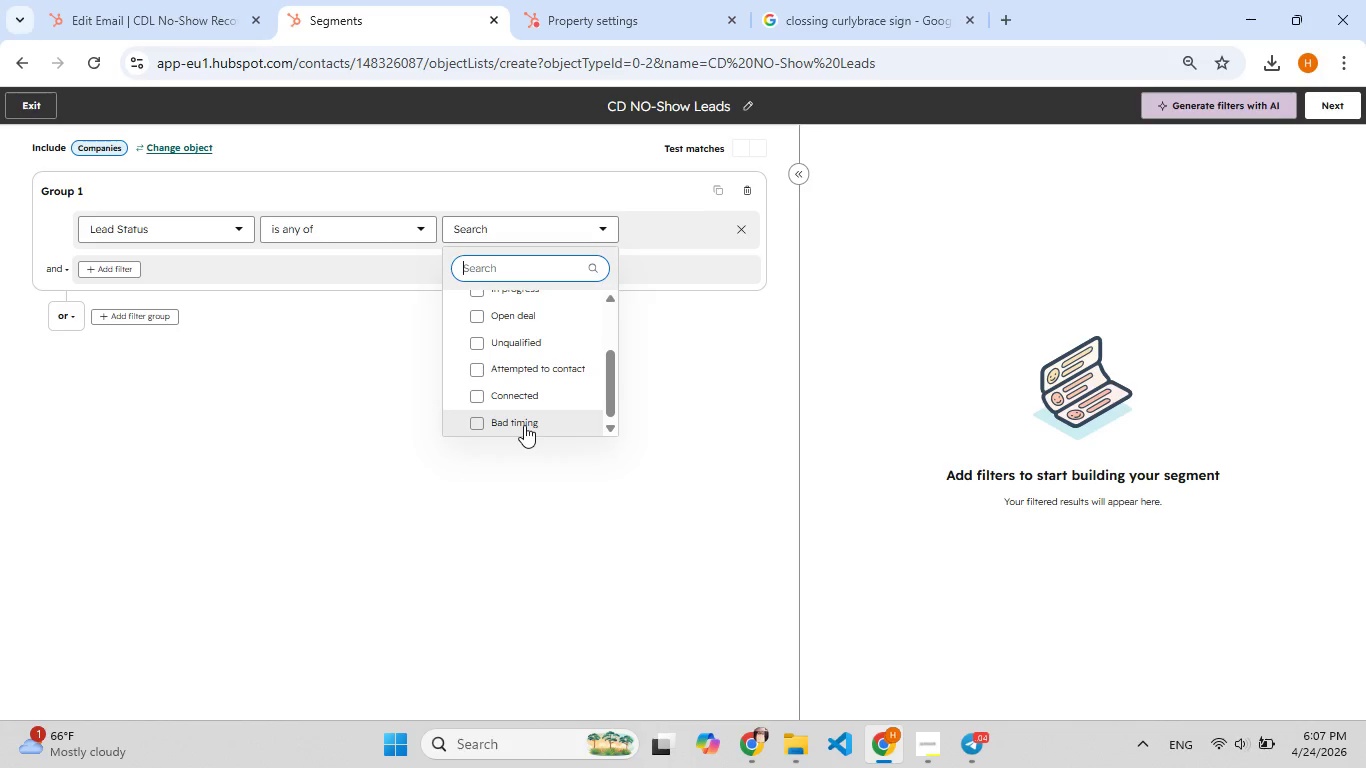 
scroll: coordinate [524, 425], scroll_direction: up, amount: 3.0
 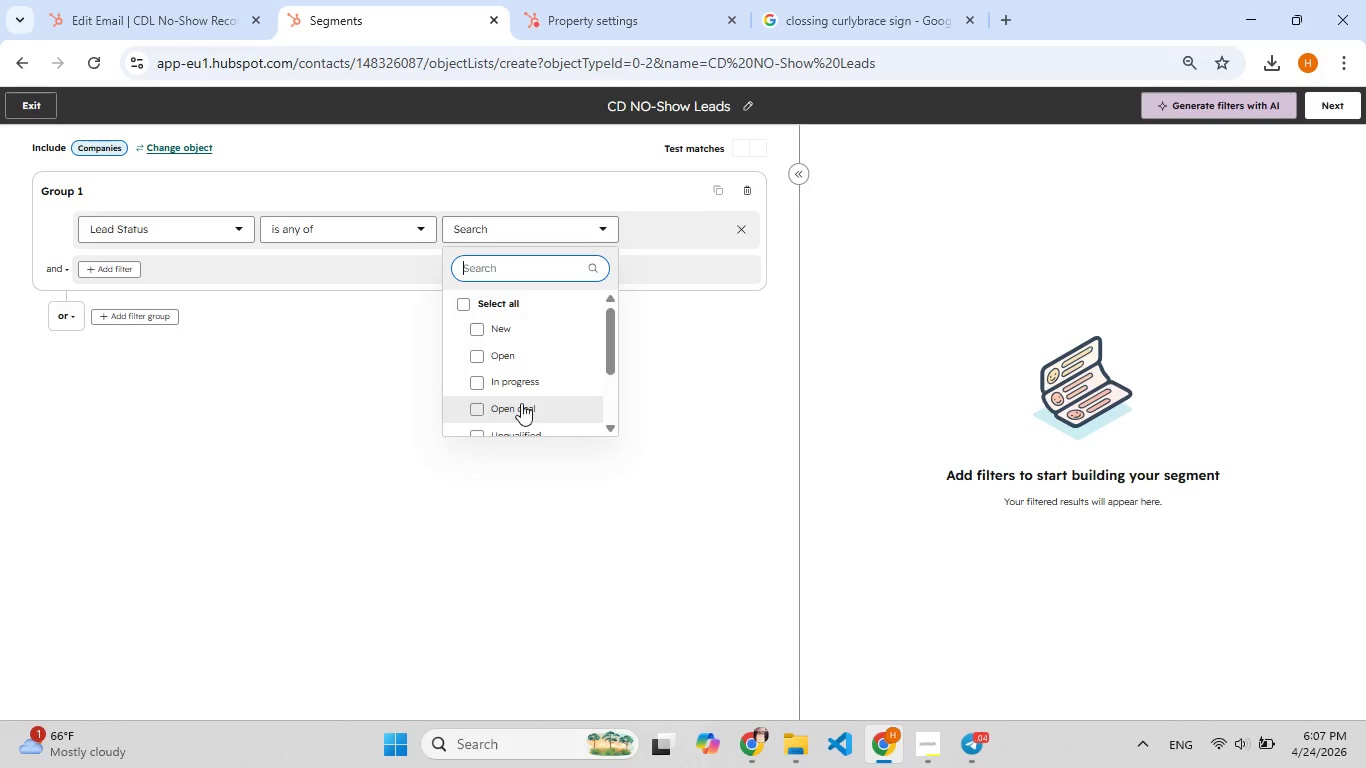 
scroll: coordinate [520, 399], scroll_direction: down, amount: 11.0
 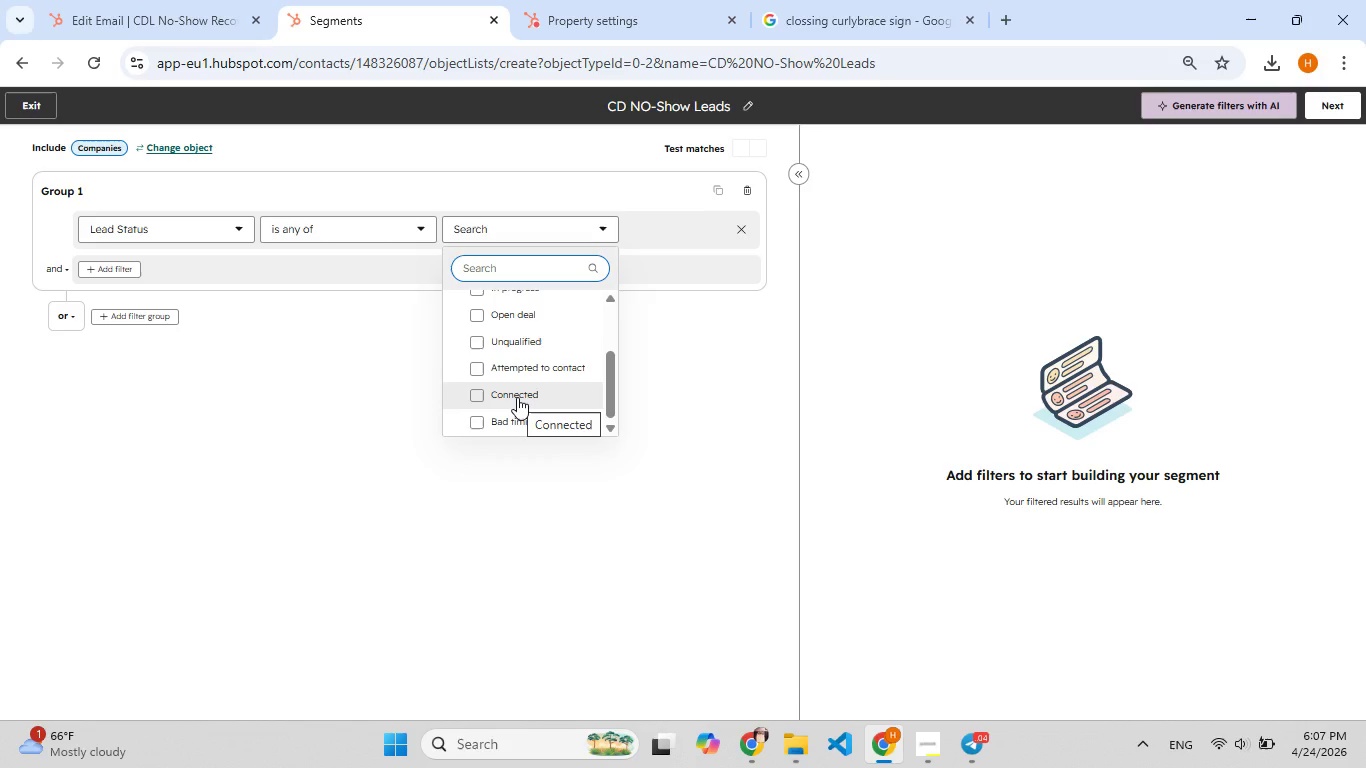 
scroll: coordinate [517, 397], scroll_direction: up, amount: 6.0
 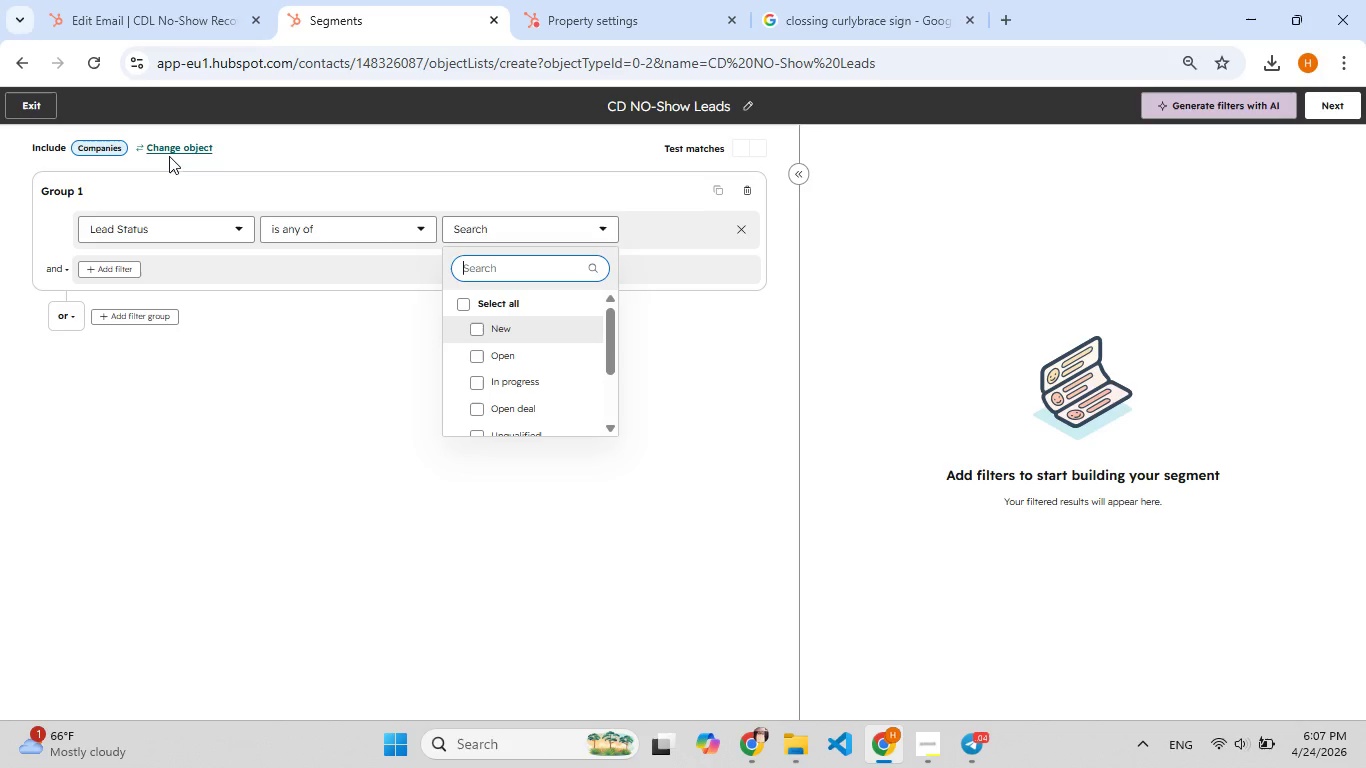 
left_click([172, 149])
 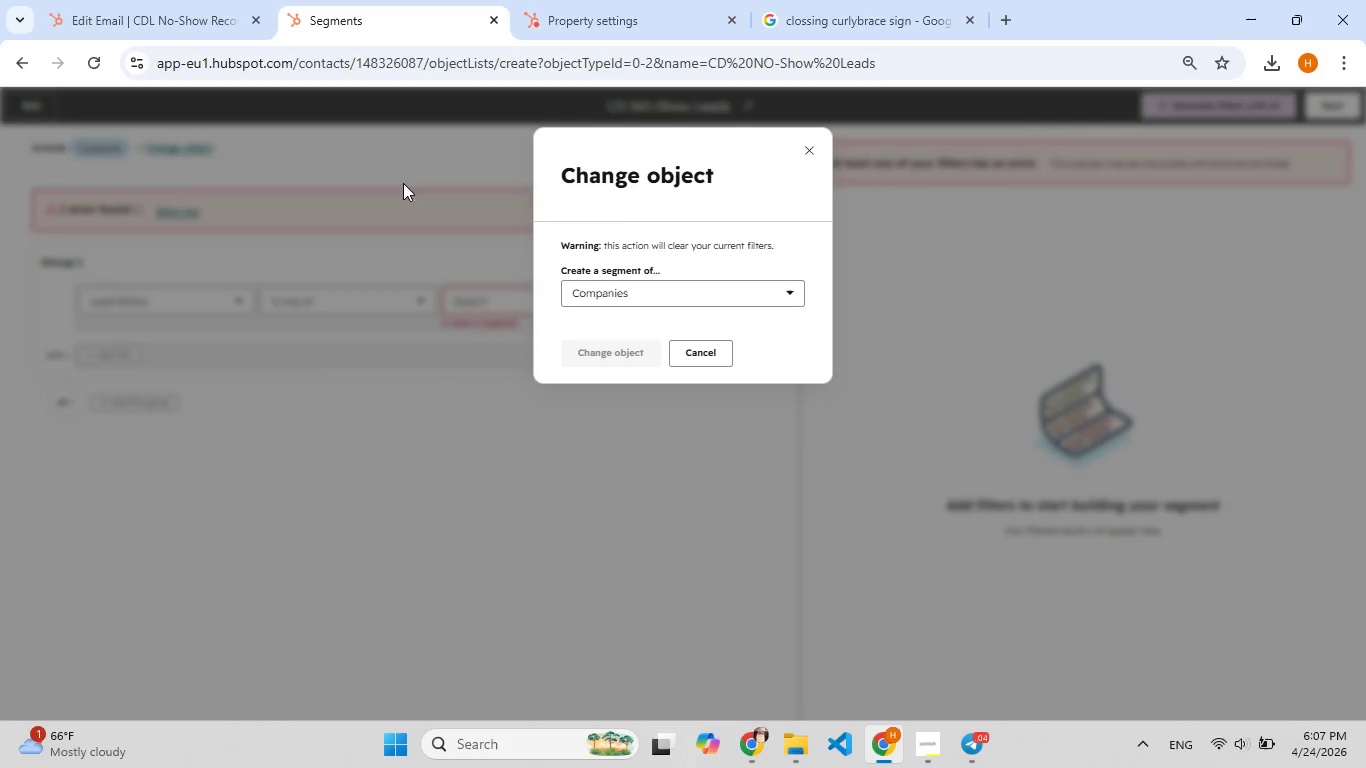 
left_click([623, 290])
 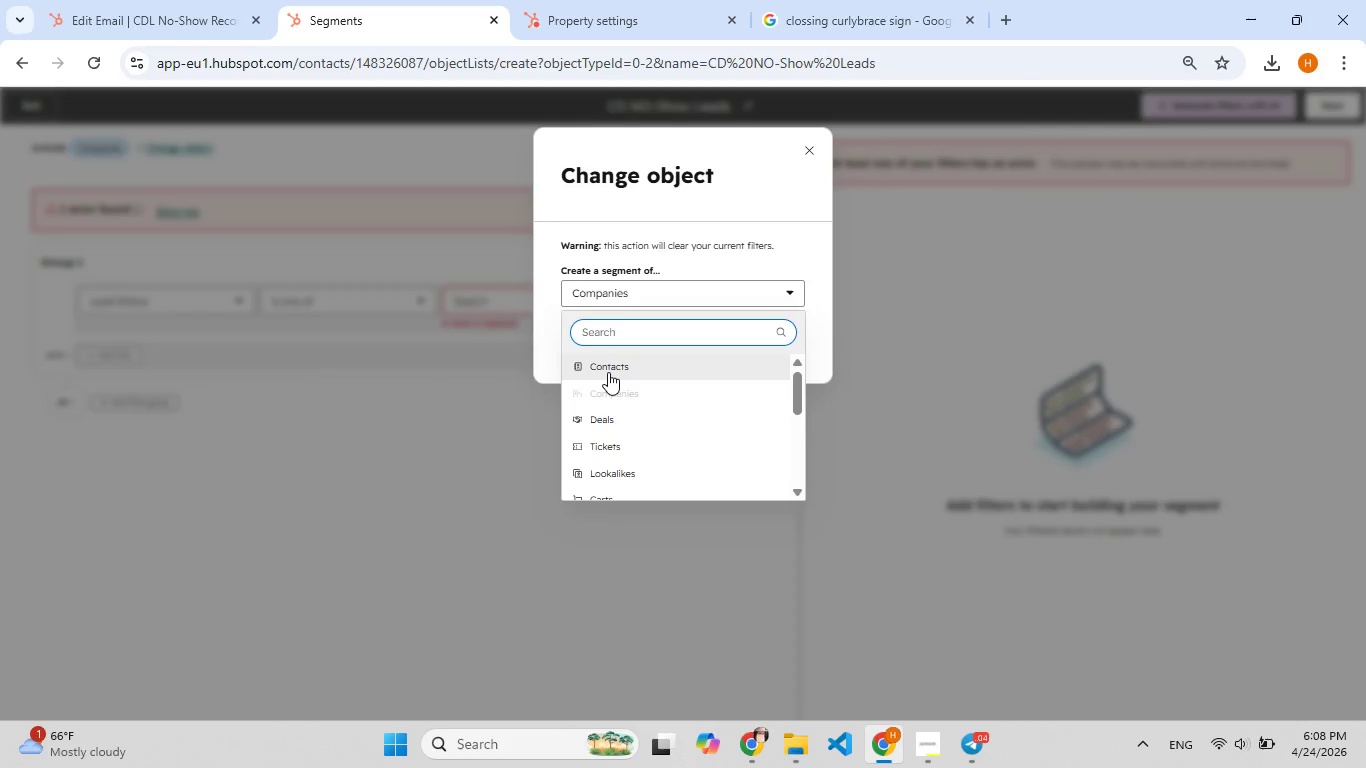 
left_click([608, 372])
 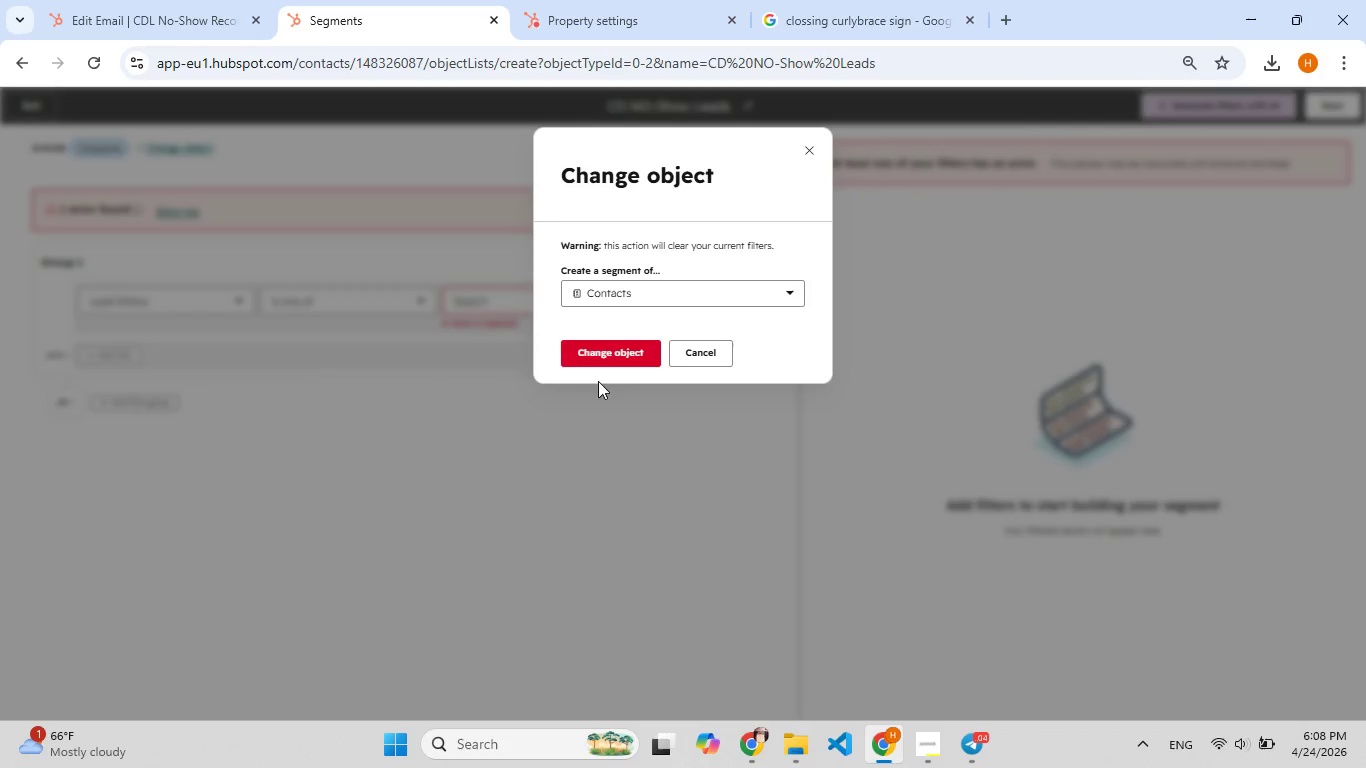 
left_click([594, 362])
 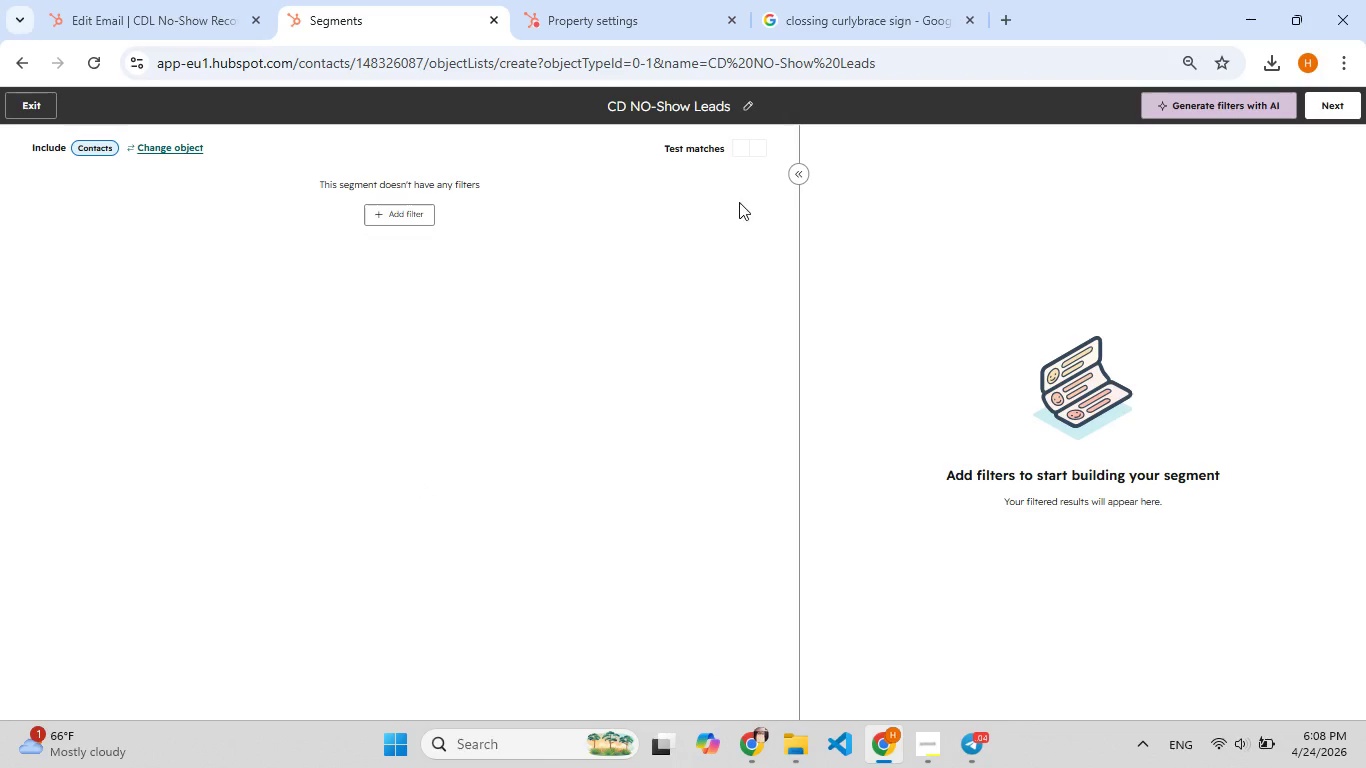 
left_click([405, 206])
 